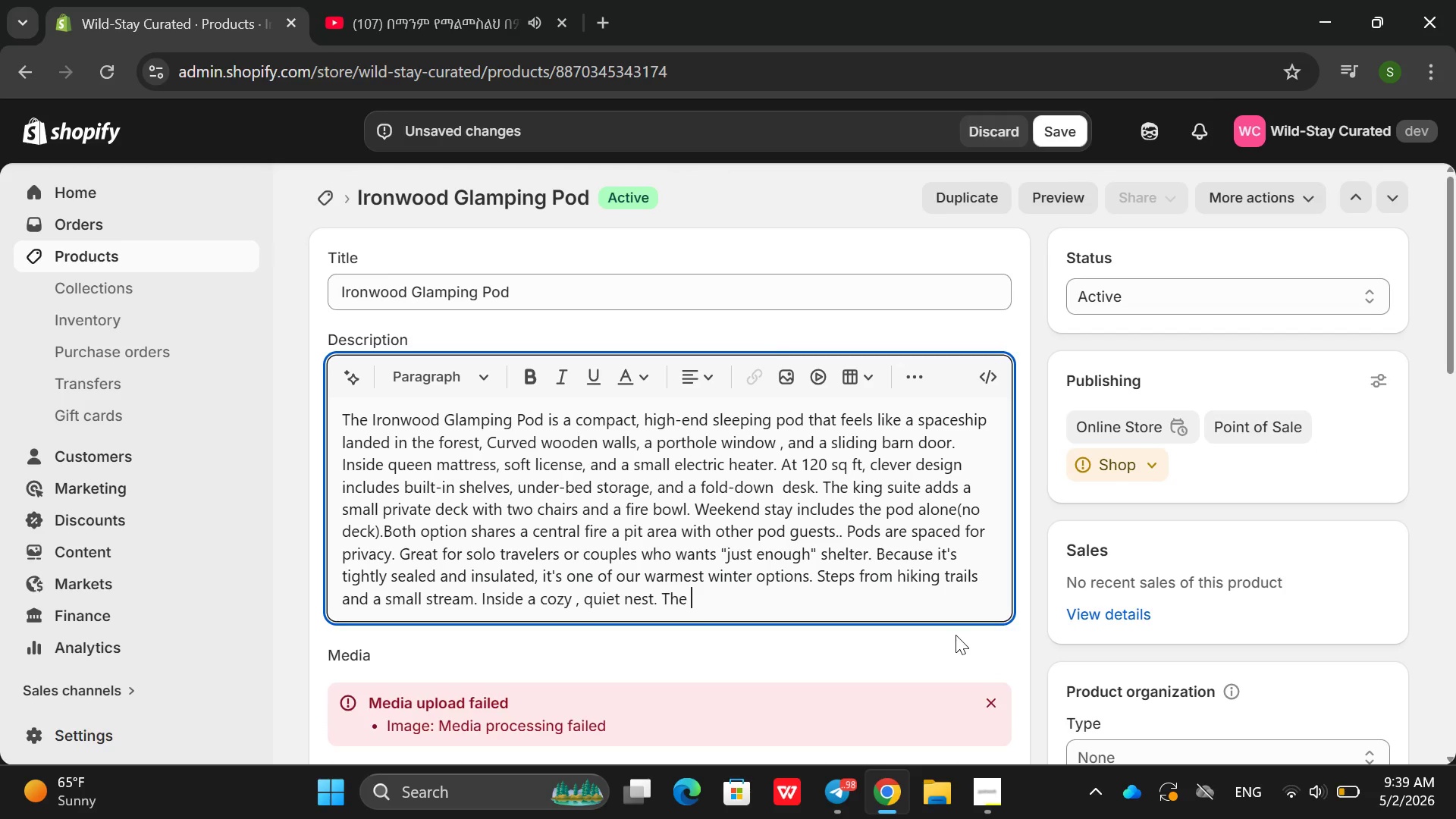 
type(IRon )
key(Backspace)
key(Backspace)
key(Backspace)
key(Backspace)
type(ron wi)
key(Backspace)
key(Backspace)
key(Backspace)
type(wood pod proves a)
key(Backspace)
type(small can be spectacular )
 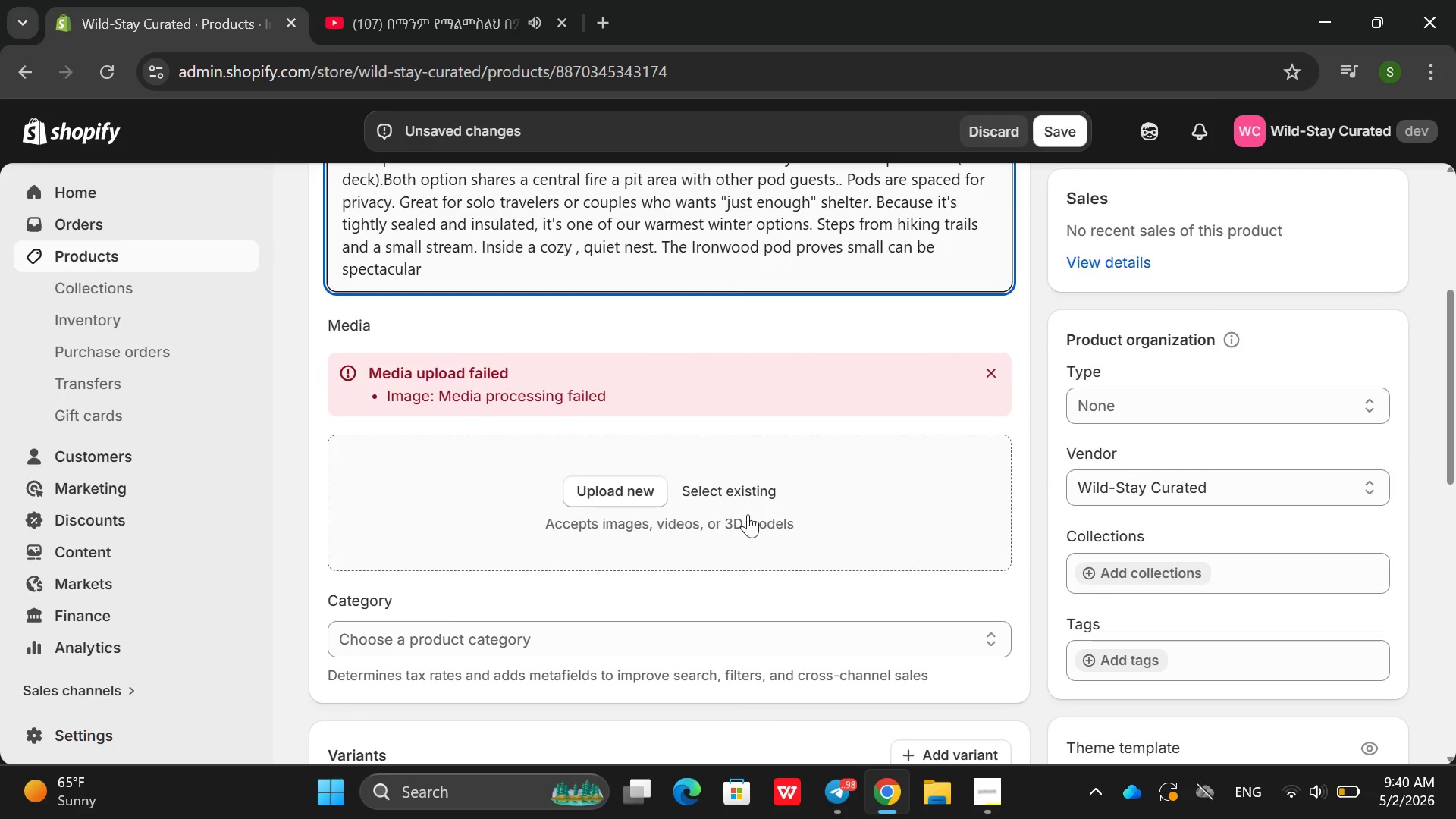 
left_click([620, 491])
 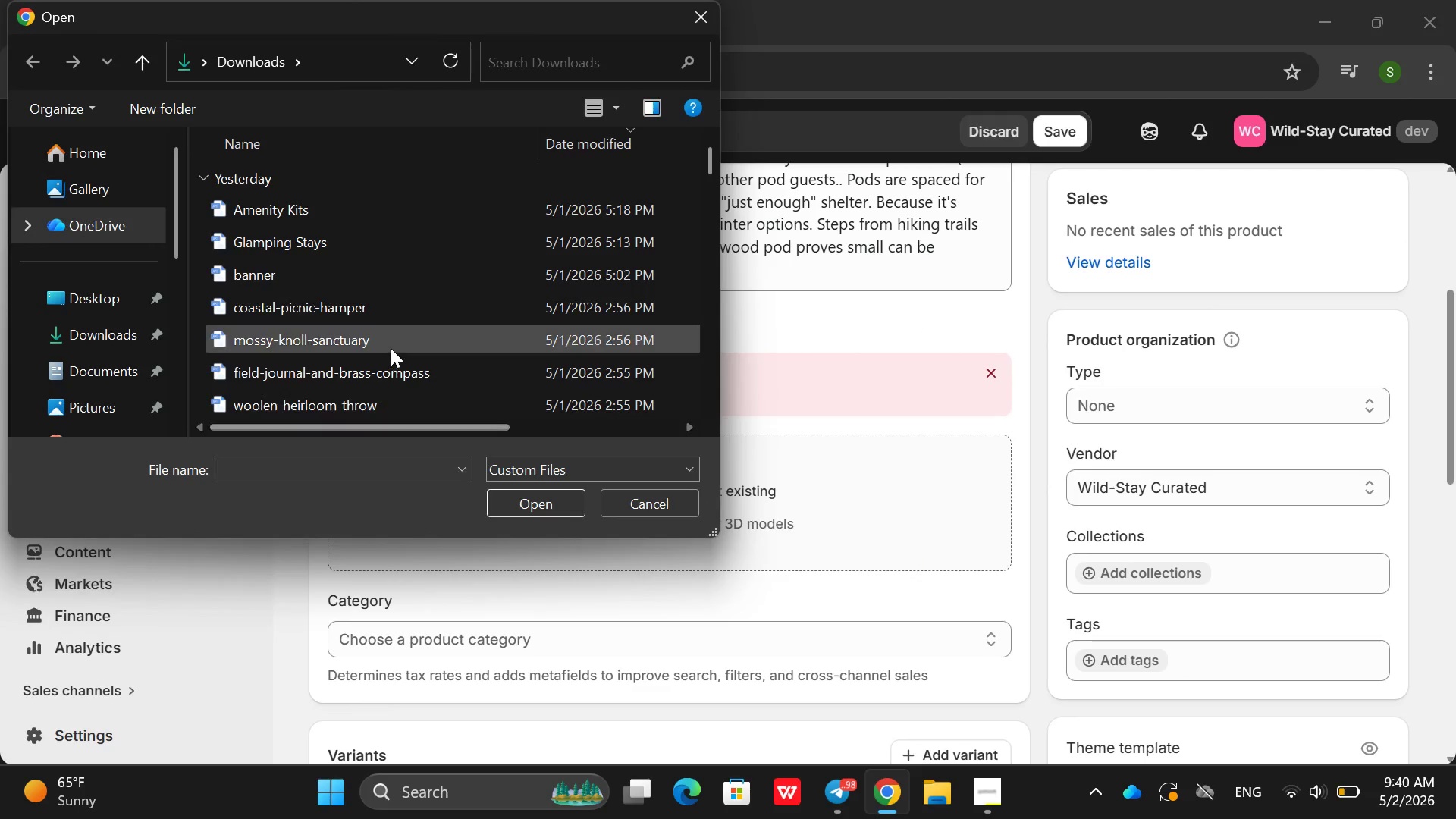 
scroll: coordinate [391, 348], scroll_direction: down, amount: 4.0
 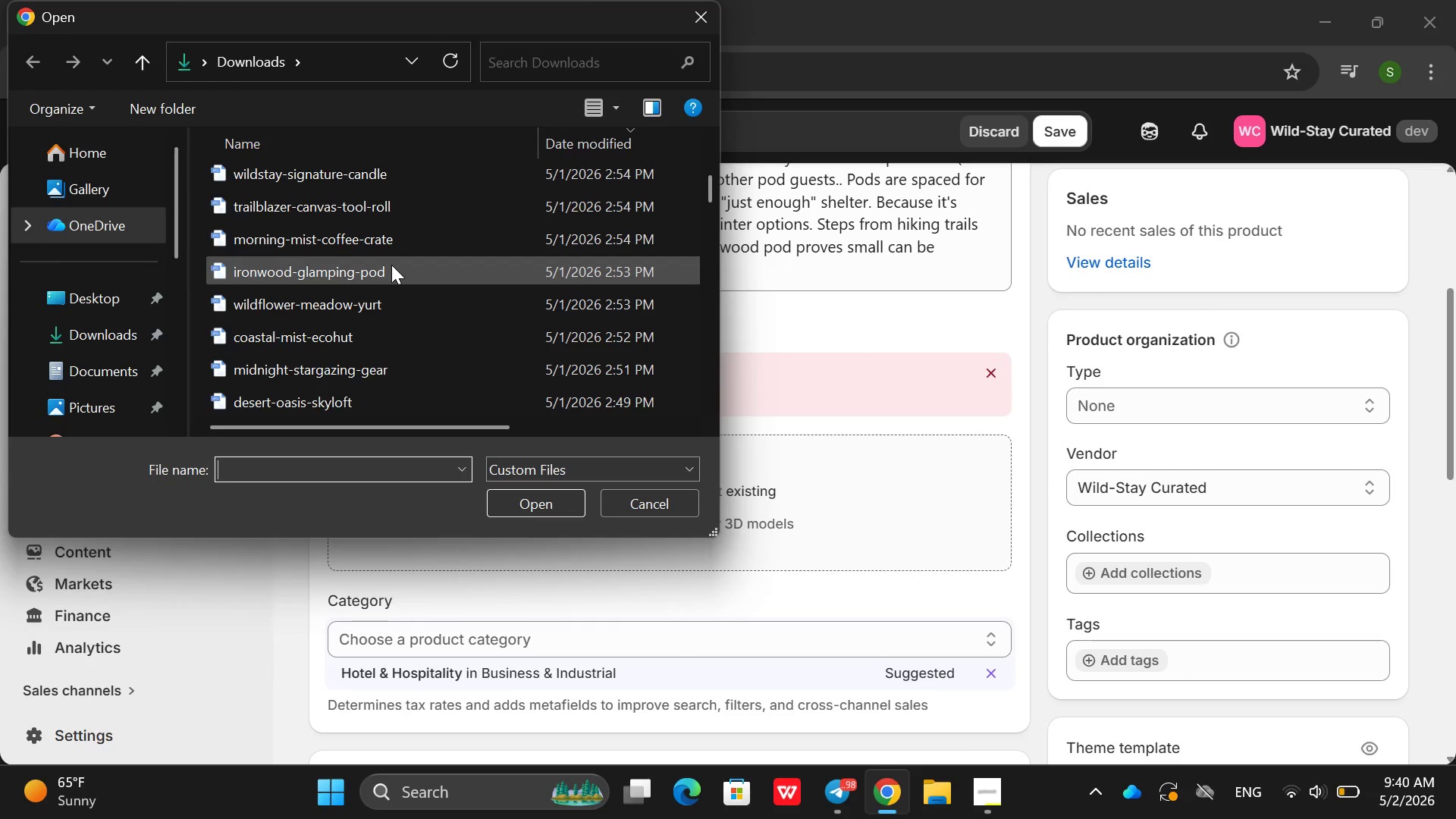 
double_click([391, 265])
 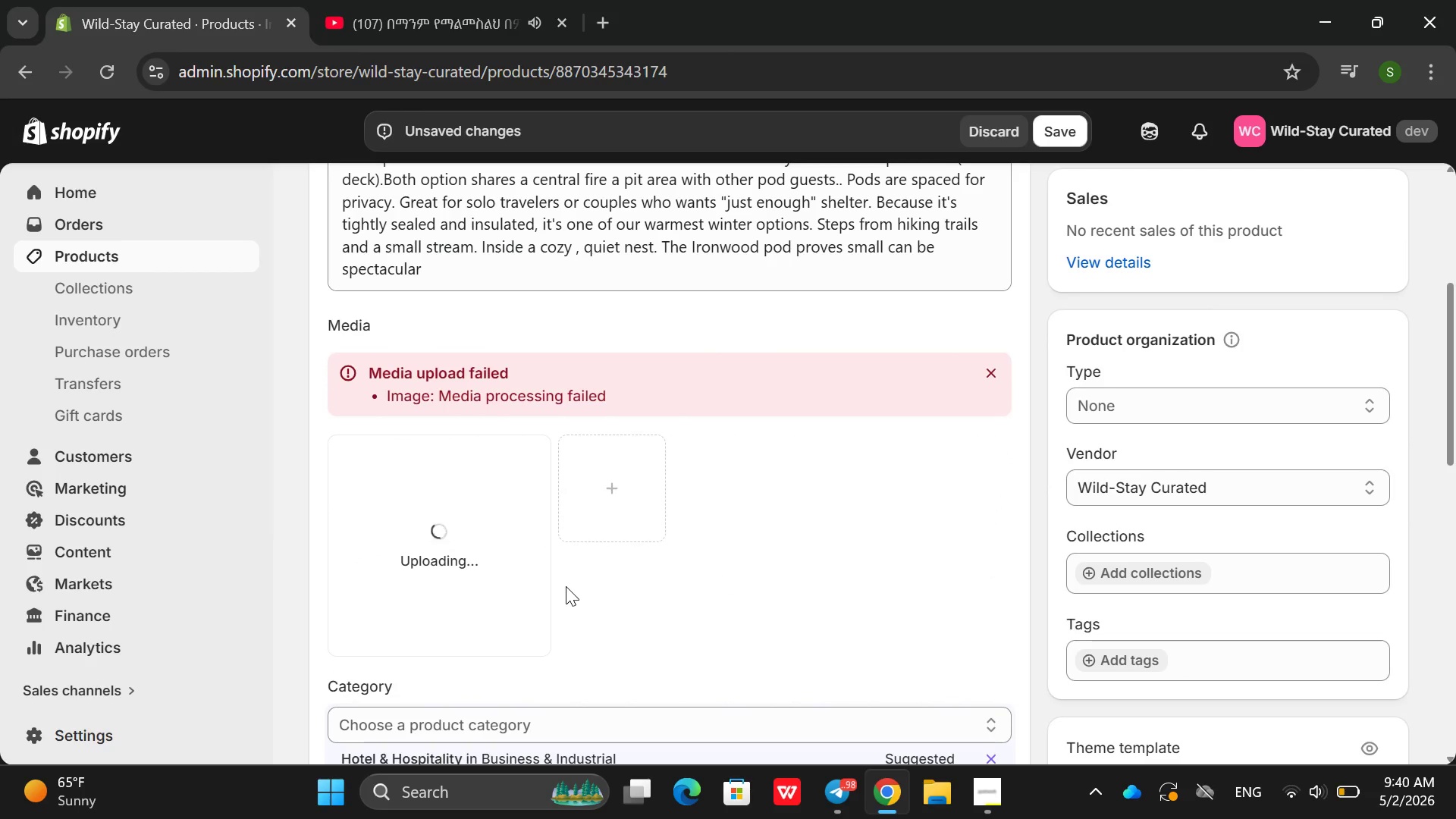 
mouse_move([875, 636])
 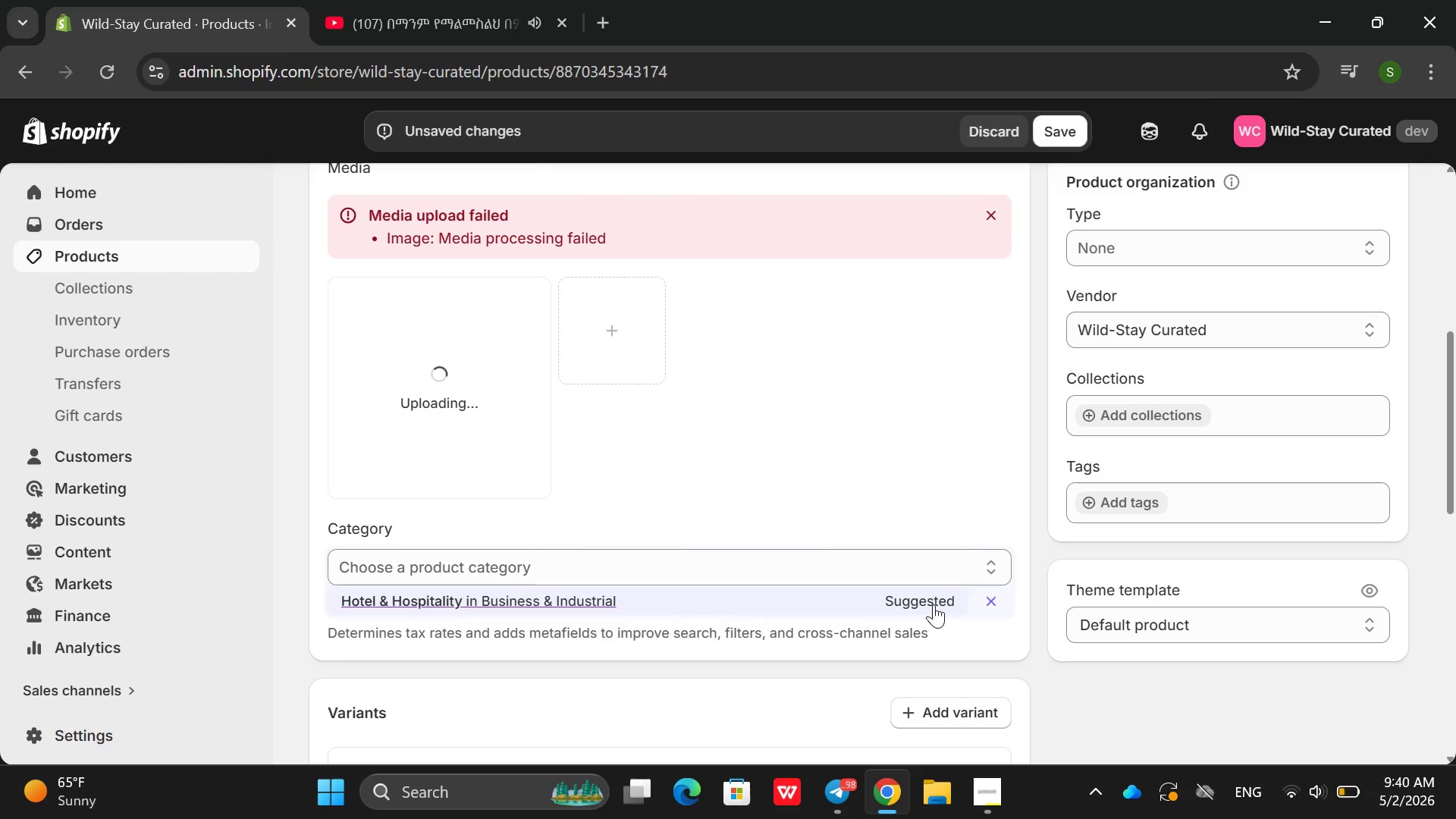 
left_click([934, 604])
 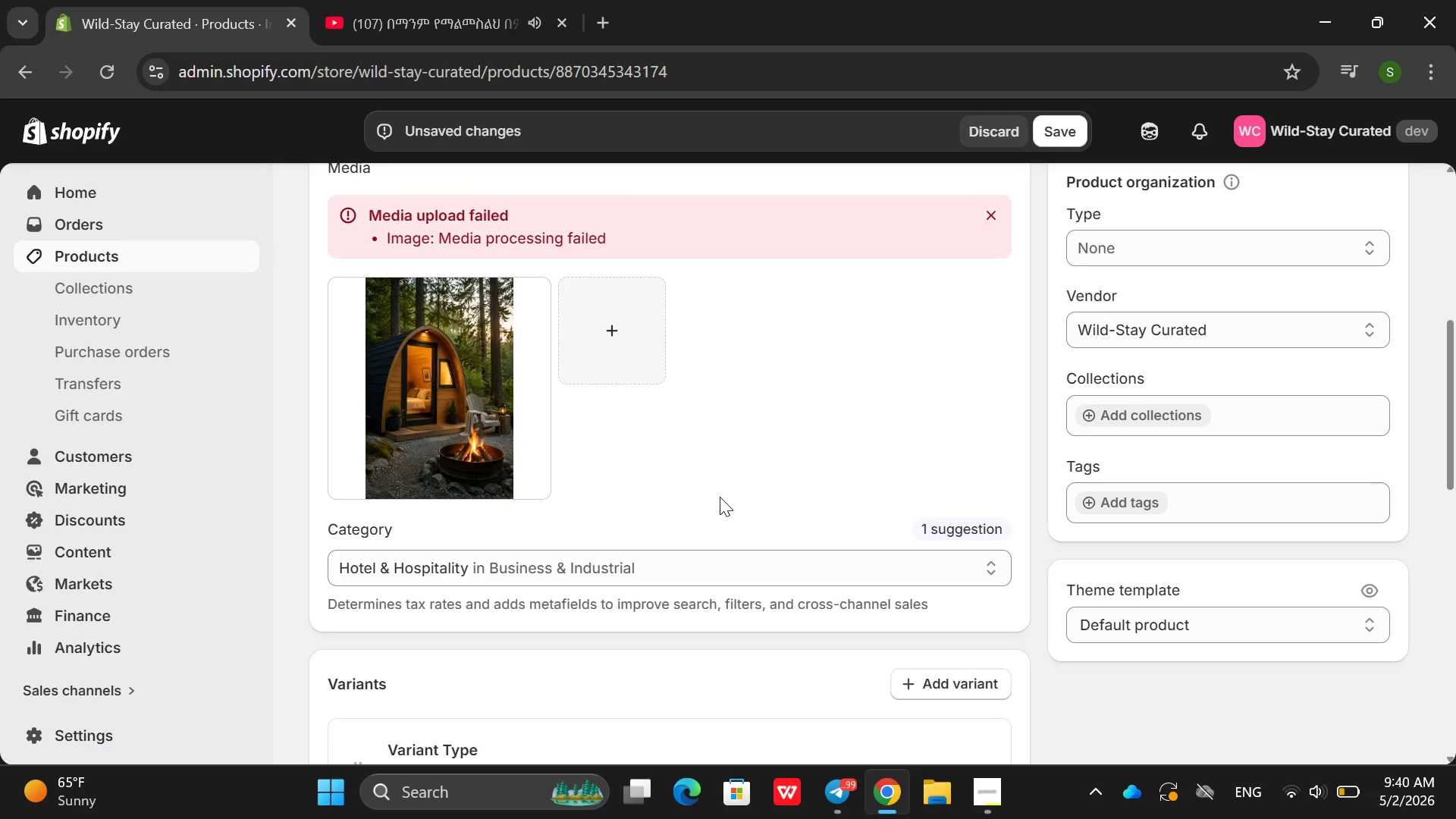 
wait(29.41)
 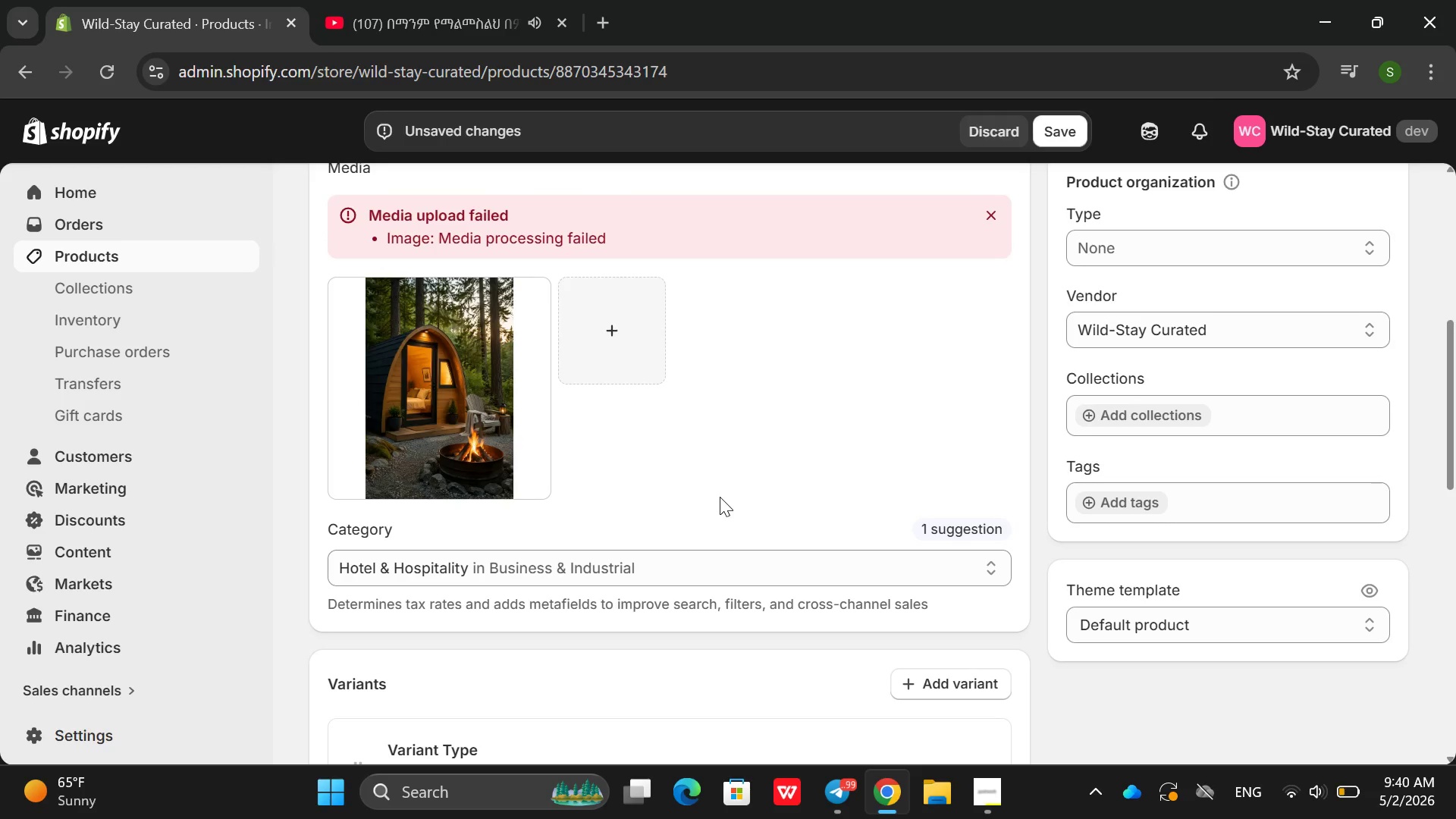 
left_click([491, 401])
 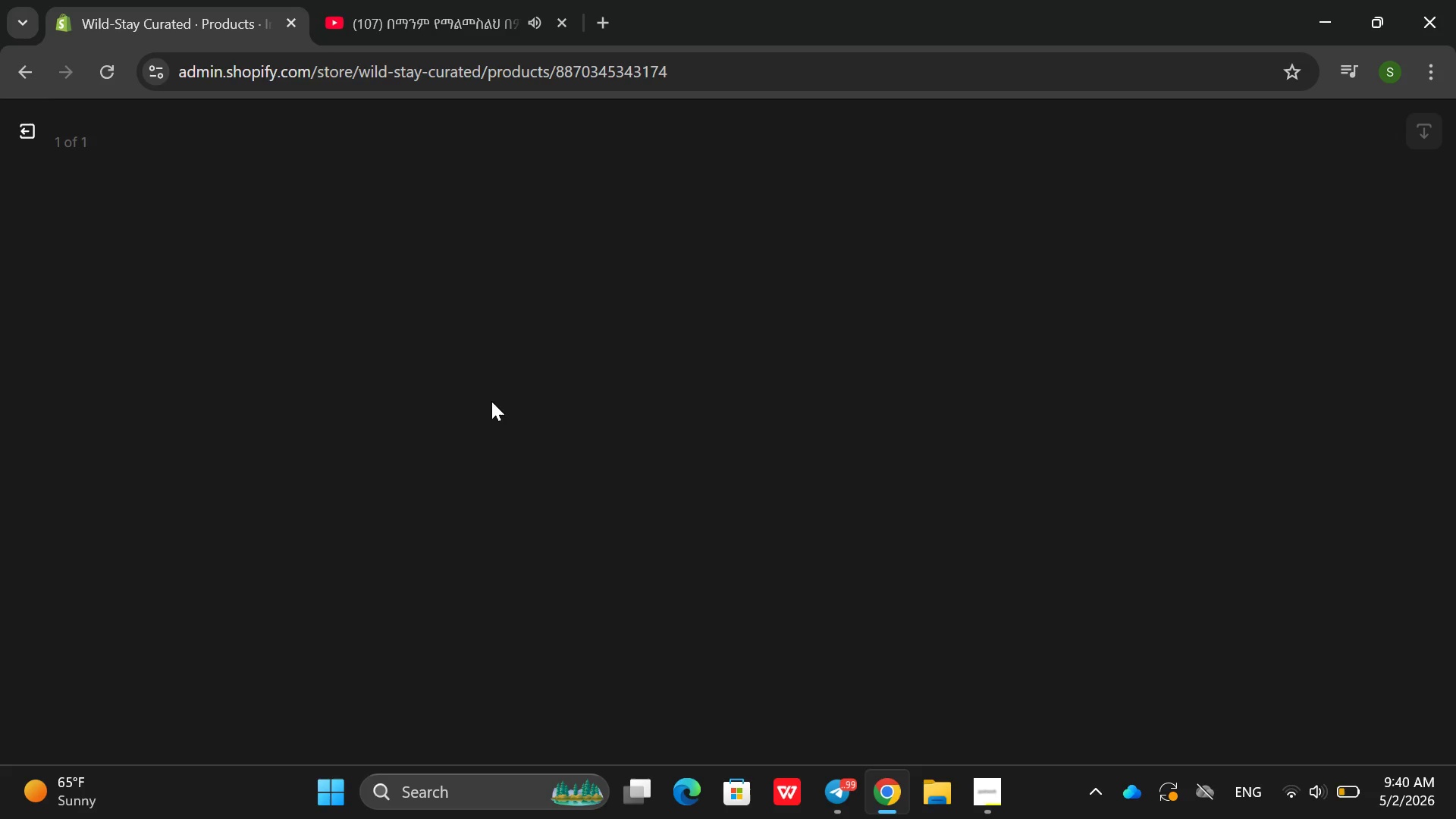 
wait(8.06)
 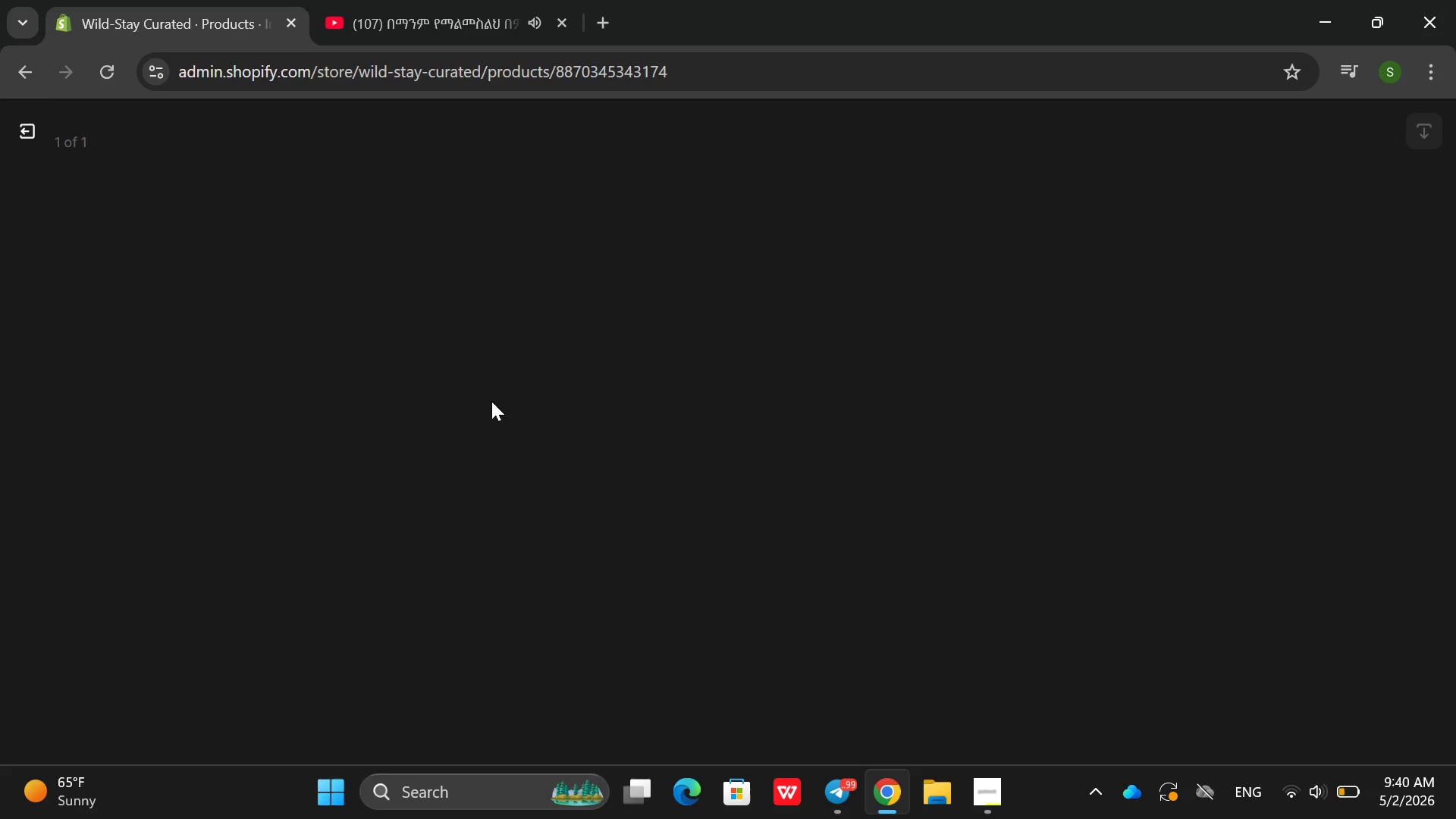 
left_click([1327, 439])
 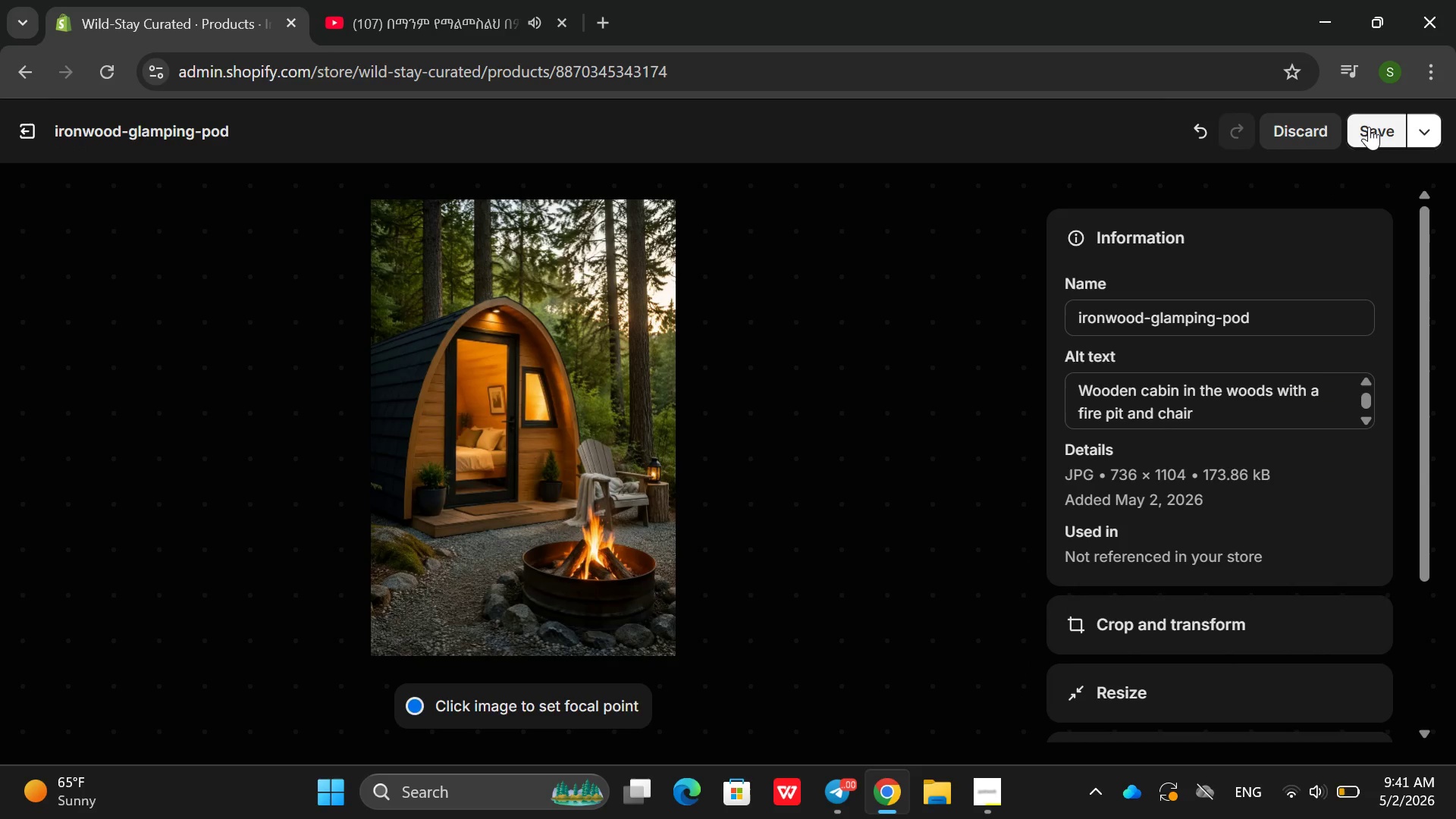 
left_click([1371, 122])
 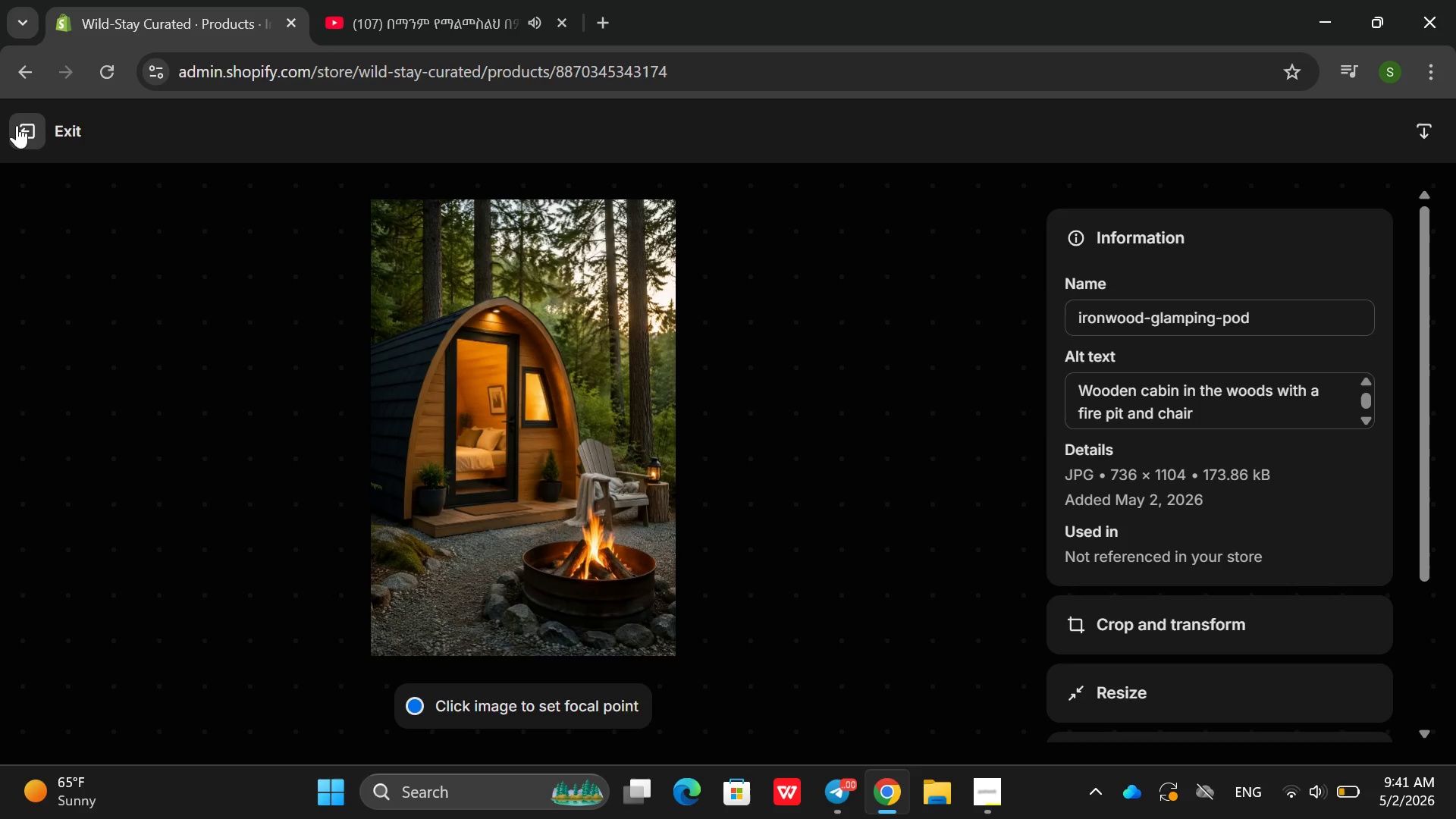 
left_click([17, 125])
 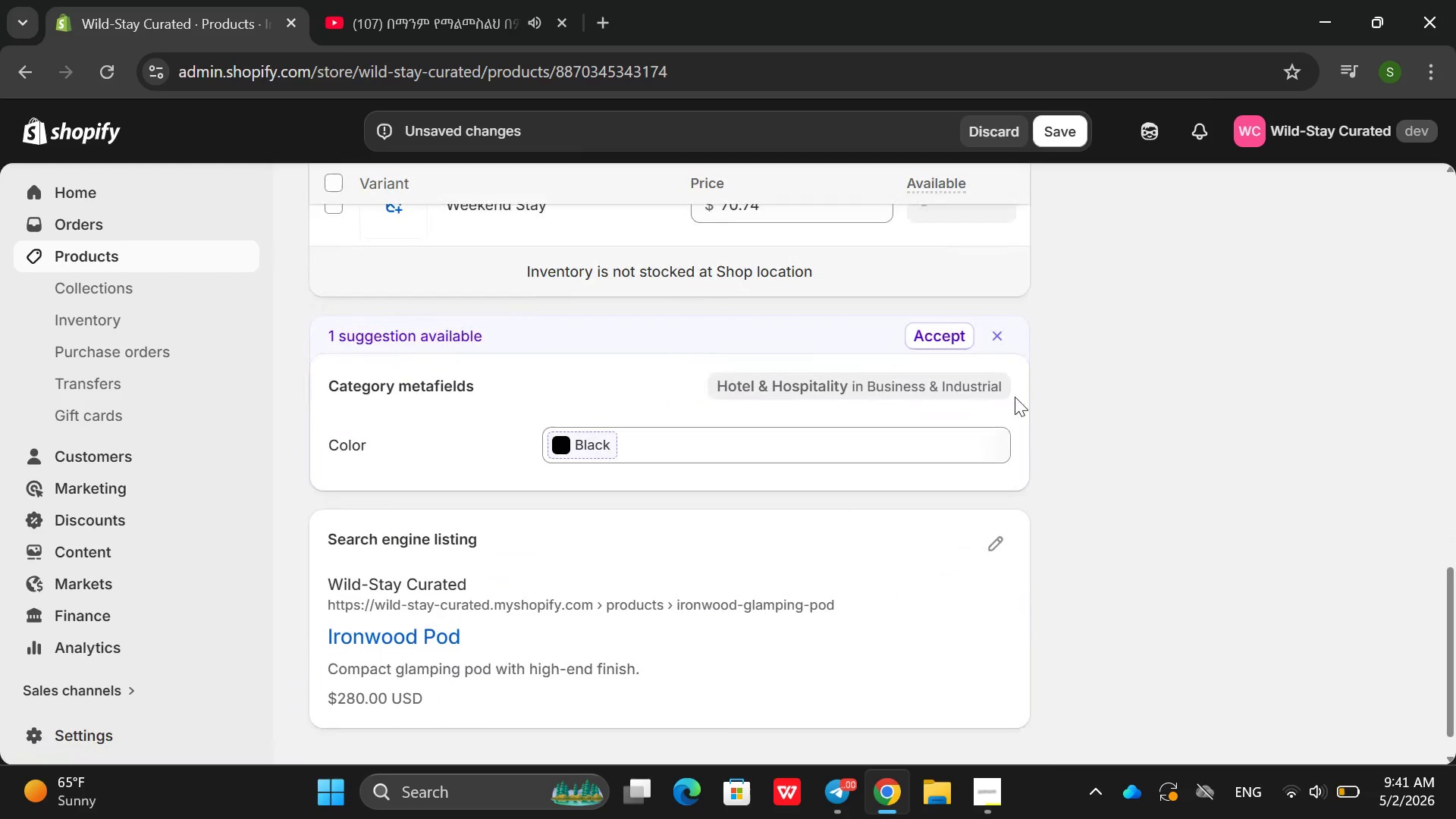 
left_click([919, 333])
 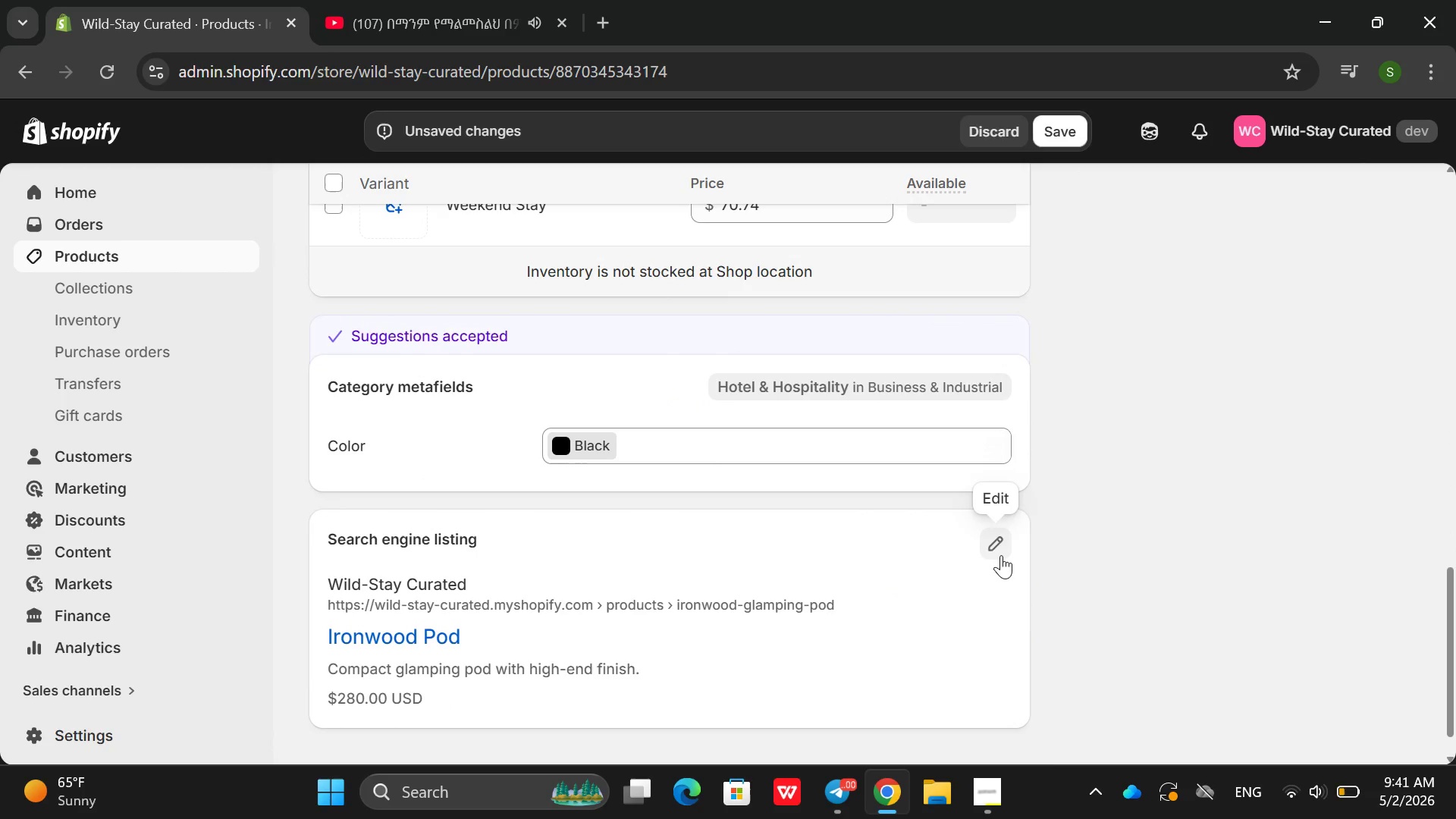 
left_click([1001, 555])
 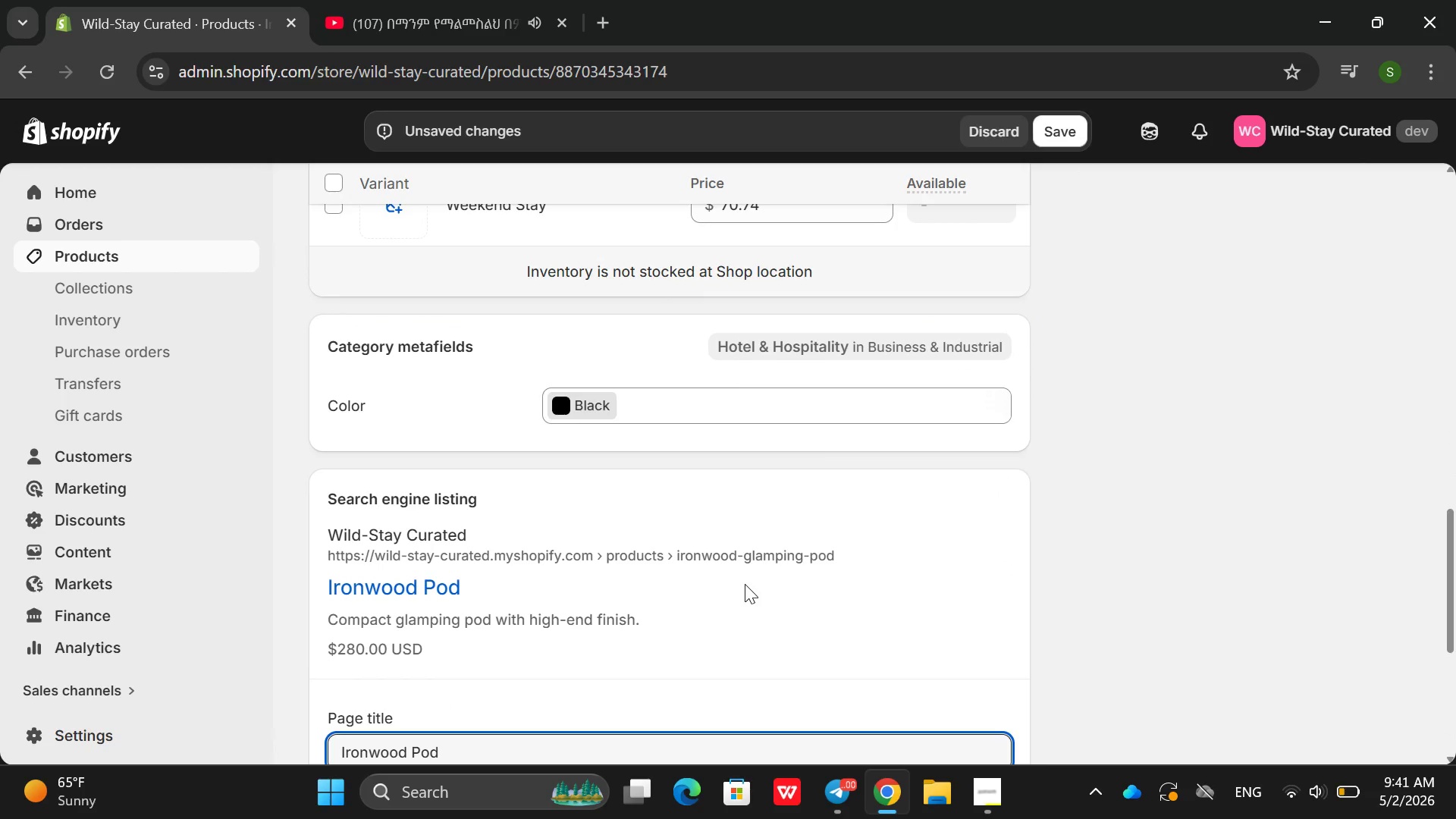 
left_click([745, 584])
 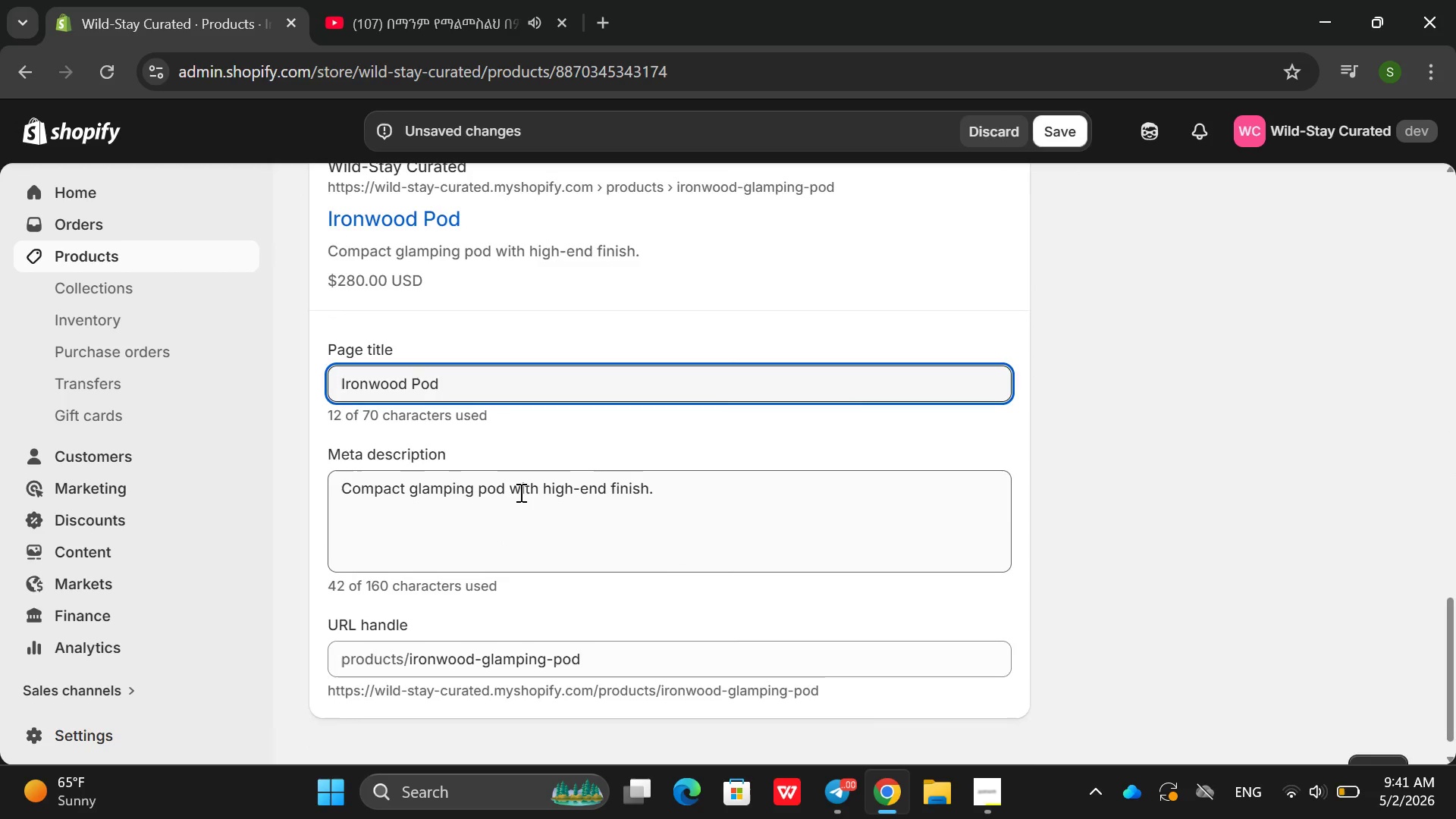 
double_click([518, 492])
 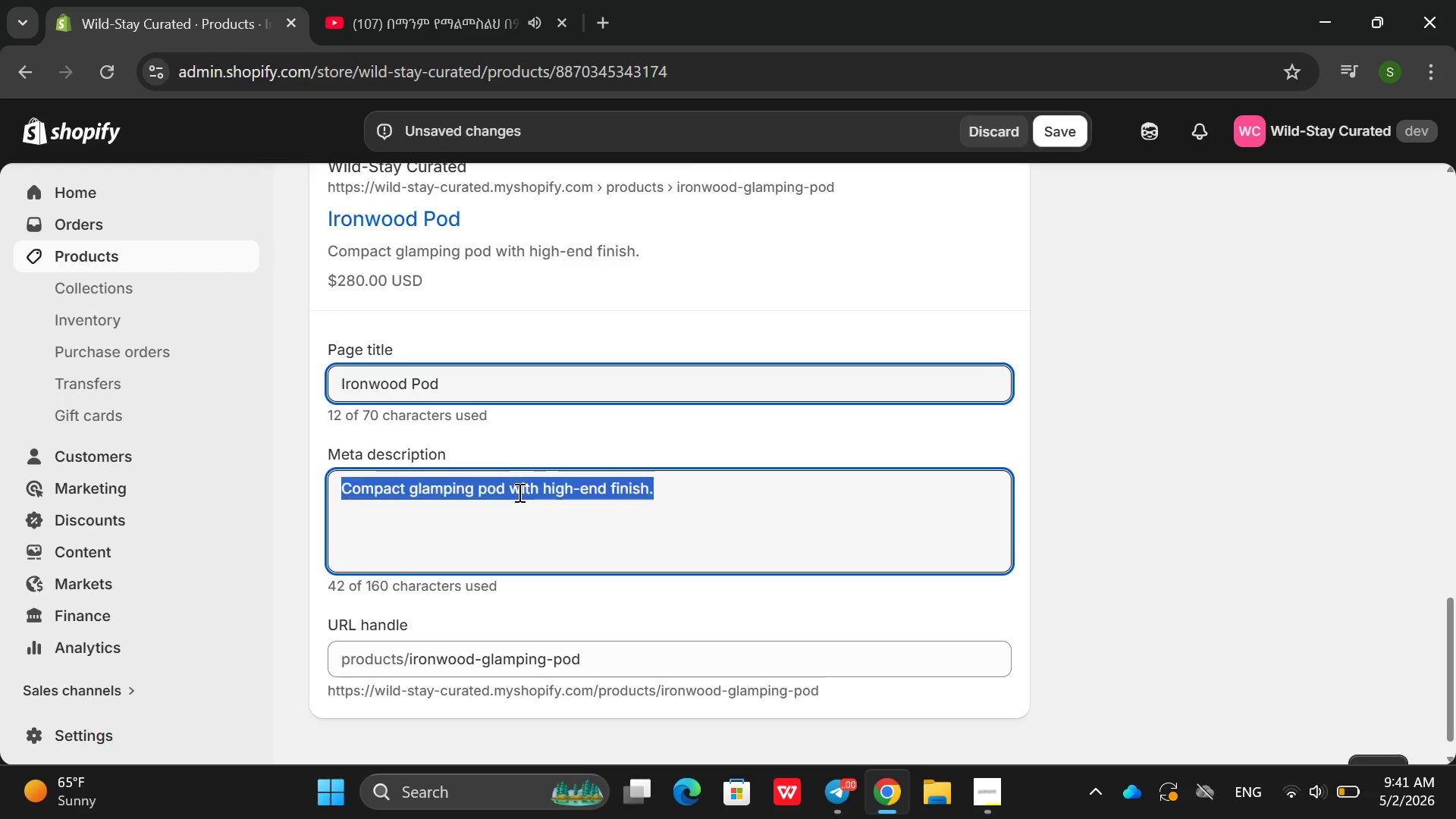 
triple_click([518, 492])
 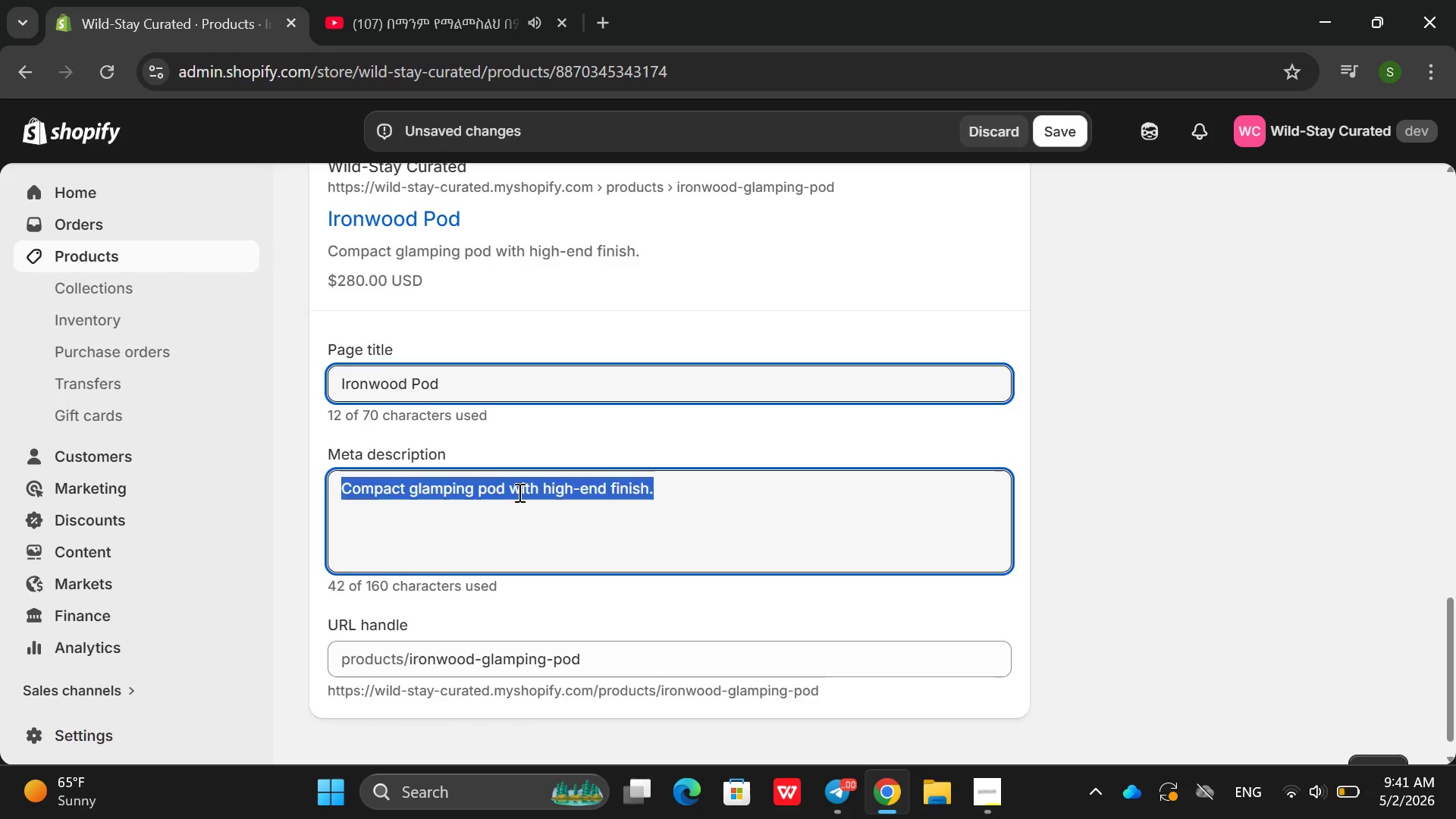 
key(Backspace)
 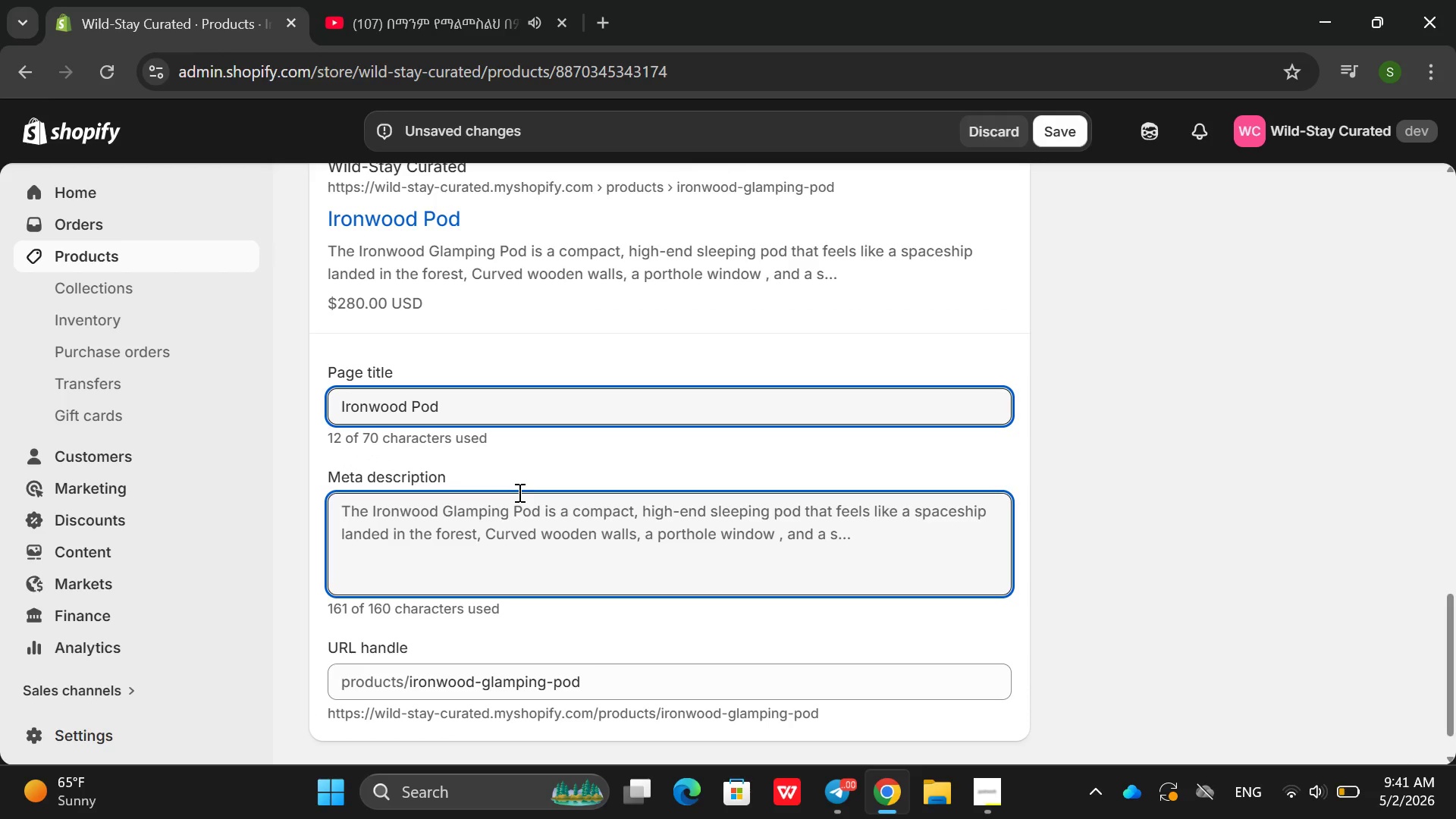 
wait(5.36)
 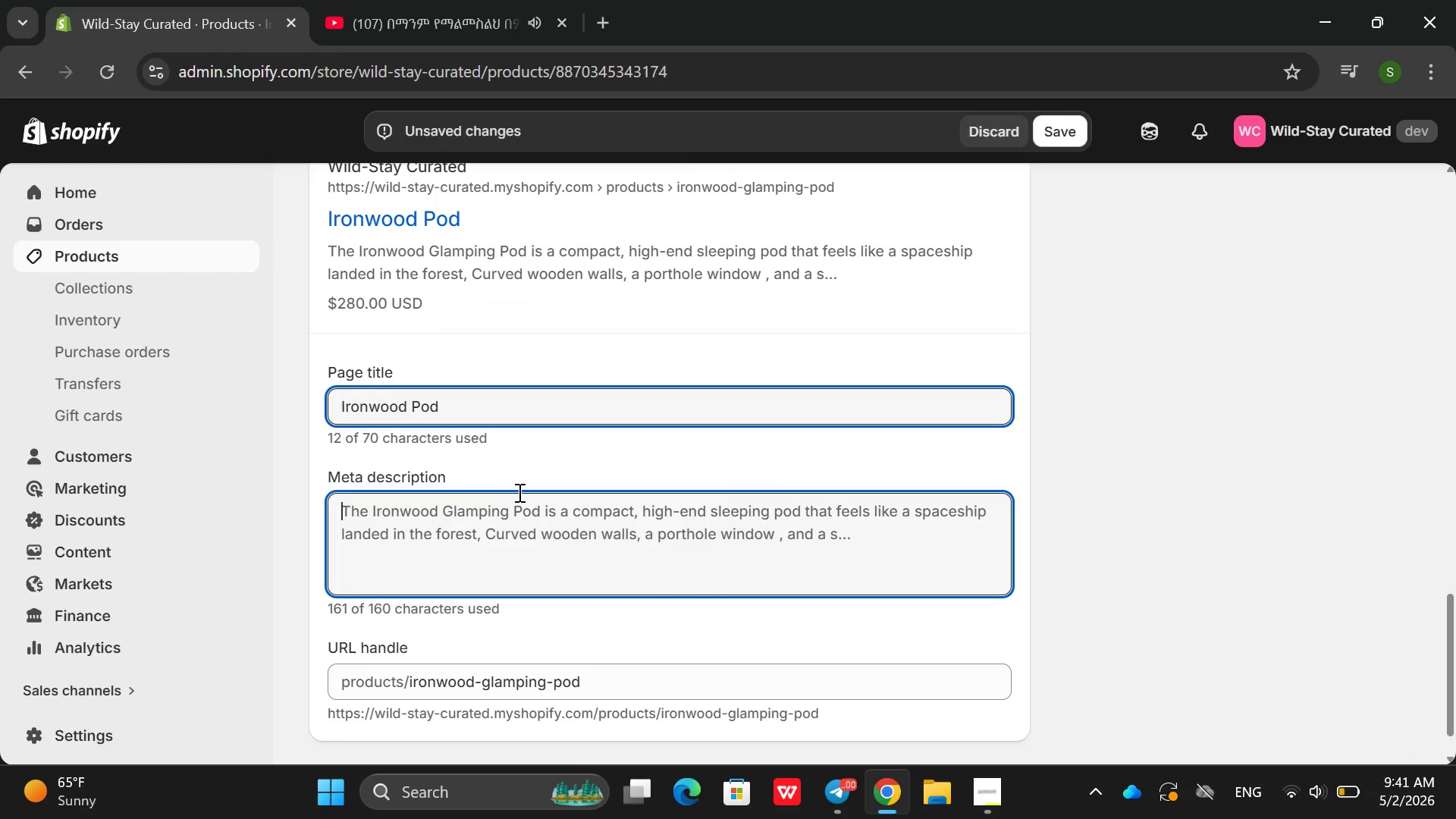 
hold_key(key=ShiftRight, duration=0.53)
 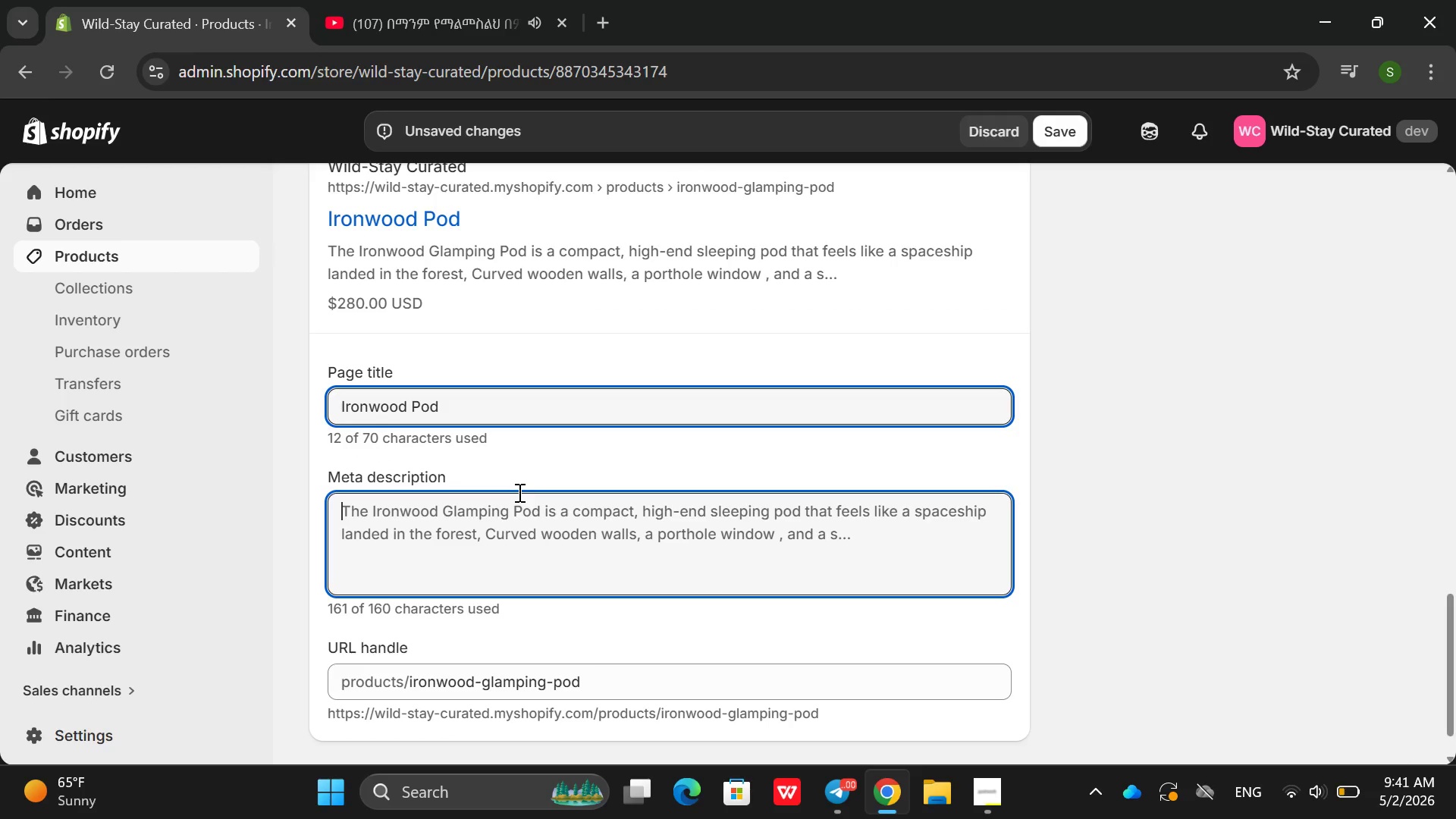 
type(Ironwood C)
key(Backspace)
type(Glaming Pos)
key(Backspace)
type(d )
 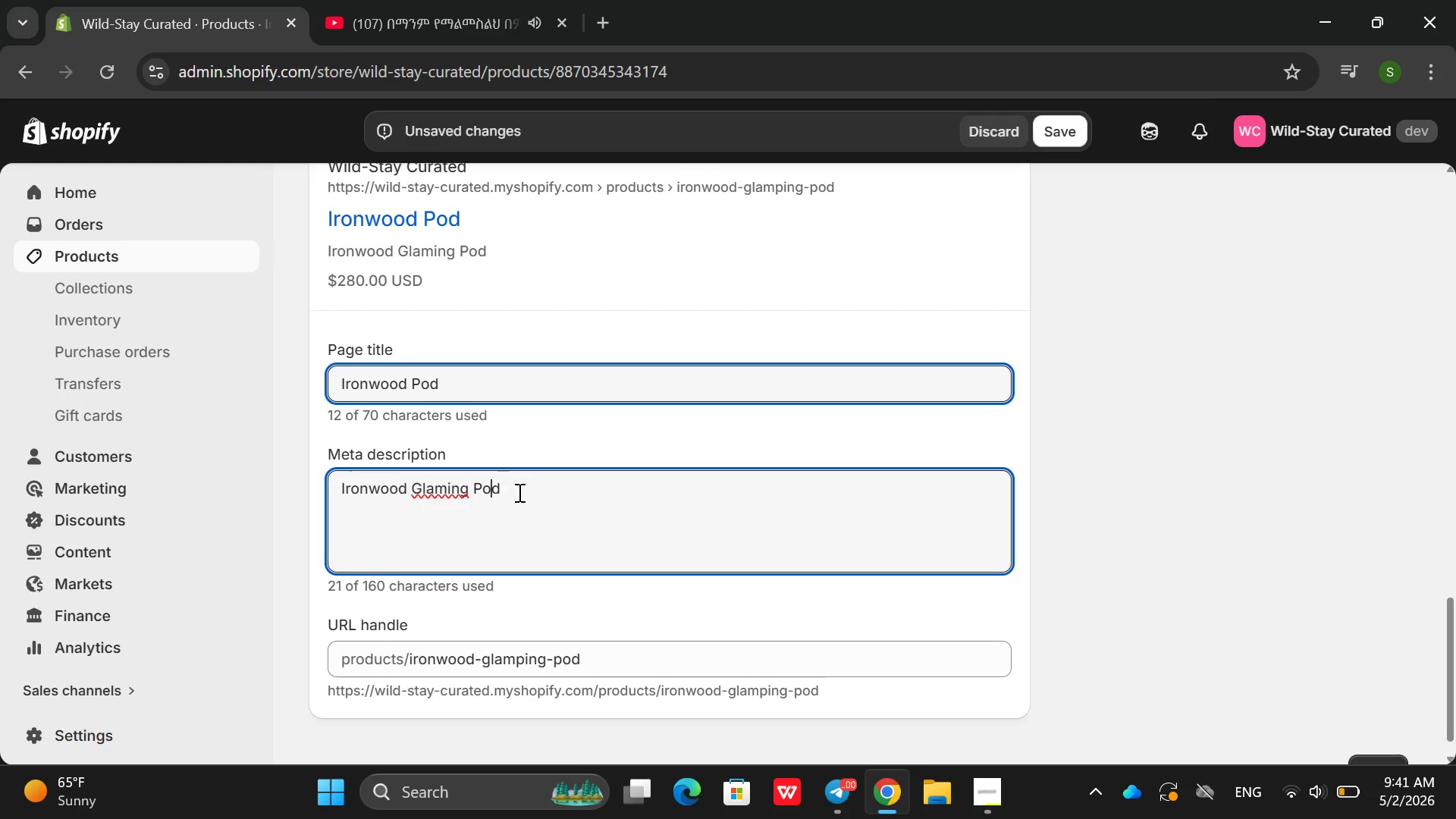 
 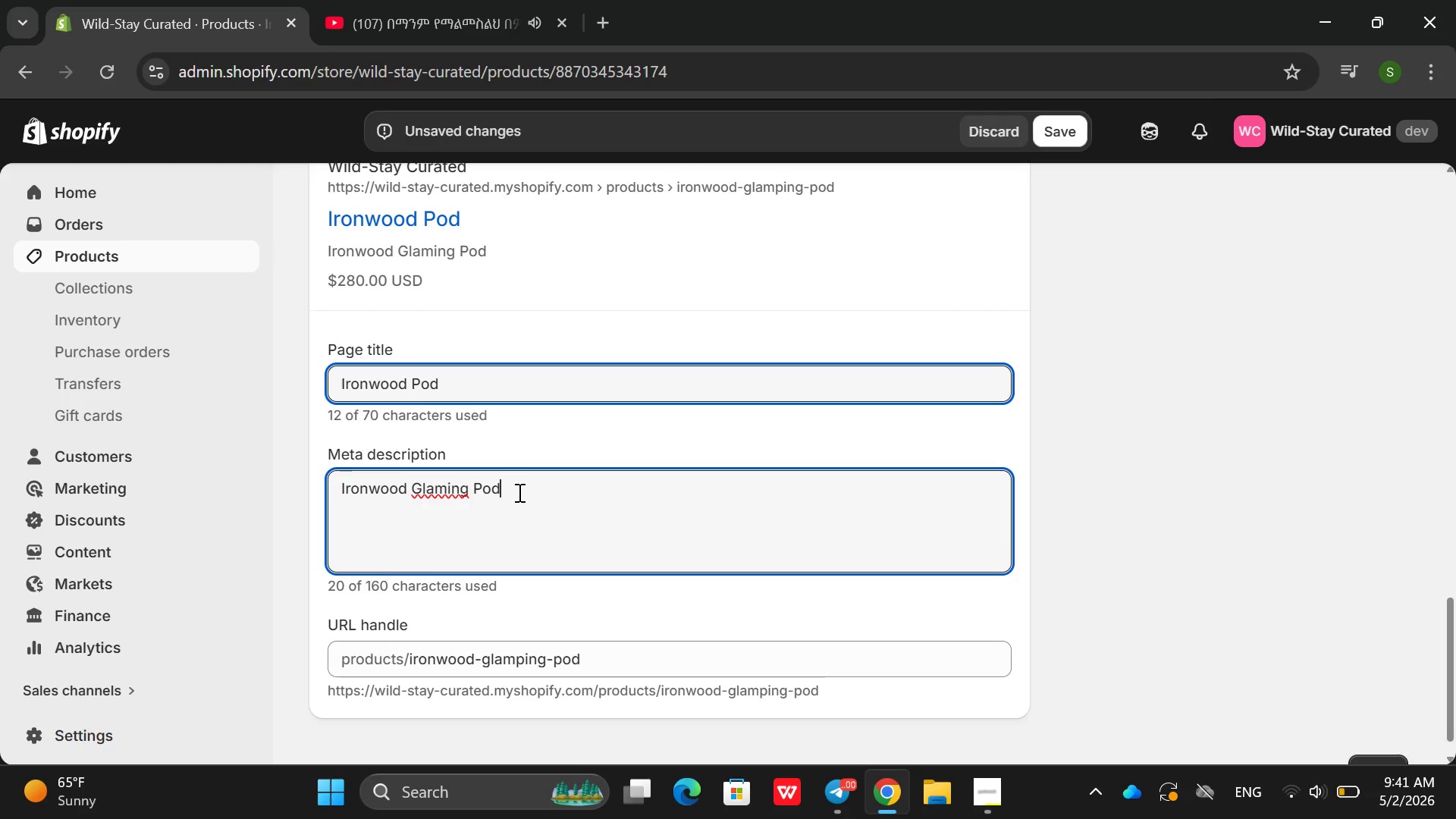 
key(ArrowLeft)
 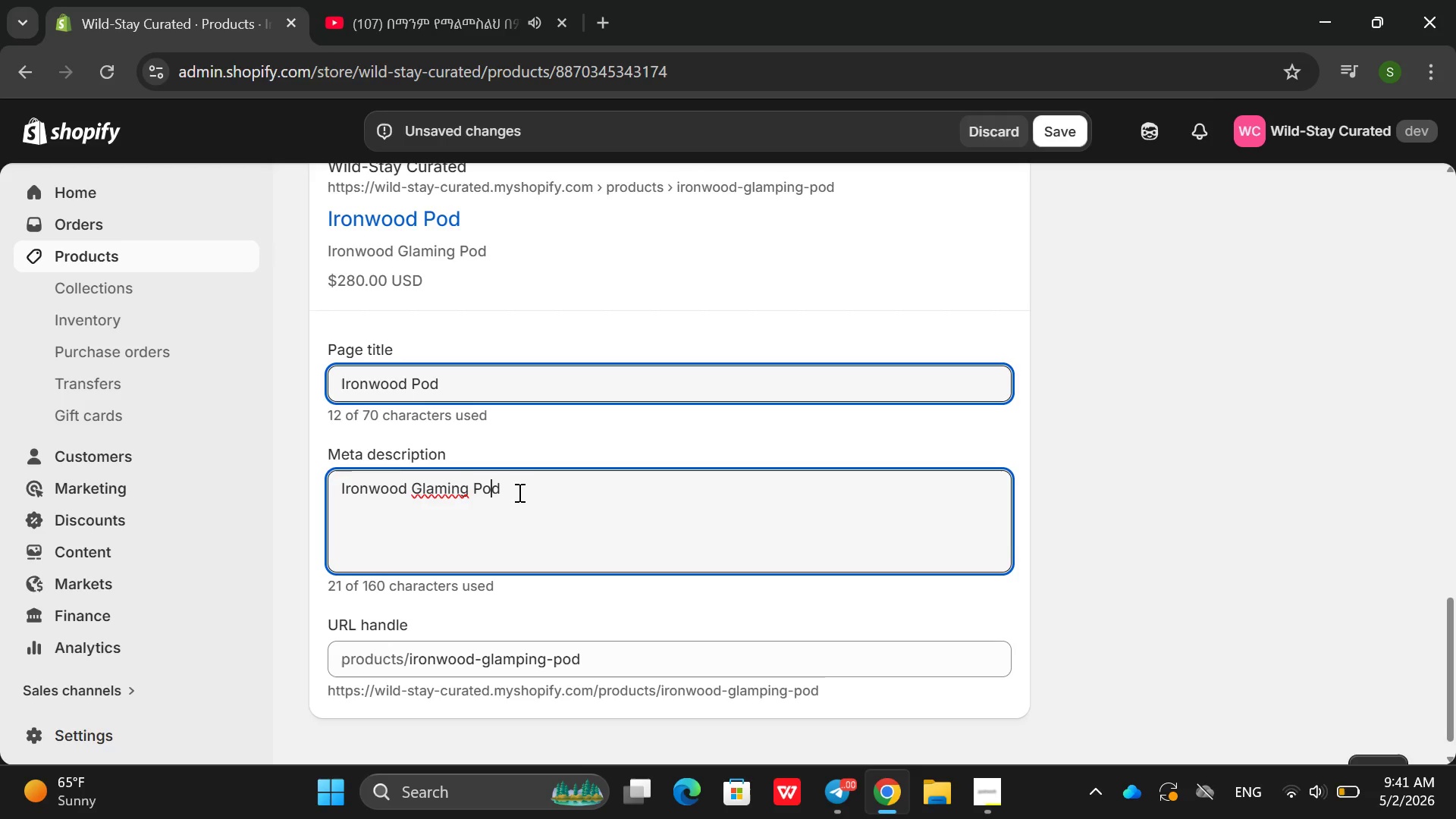 
key(ArrowLeft)
 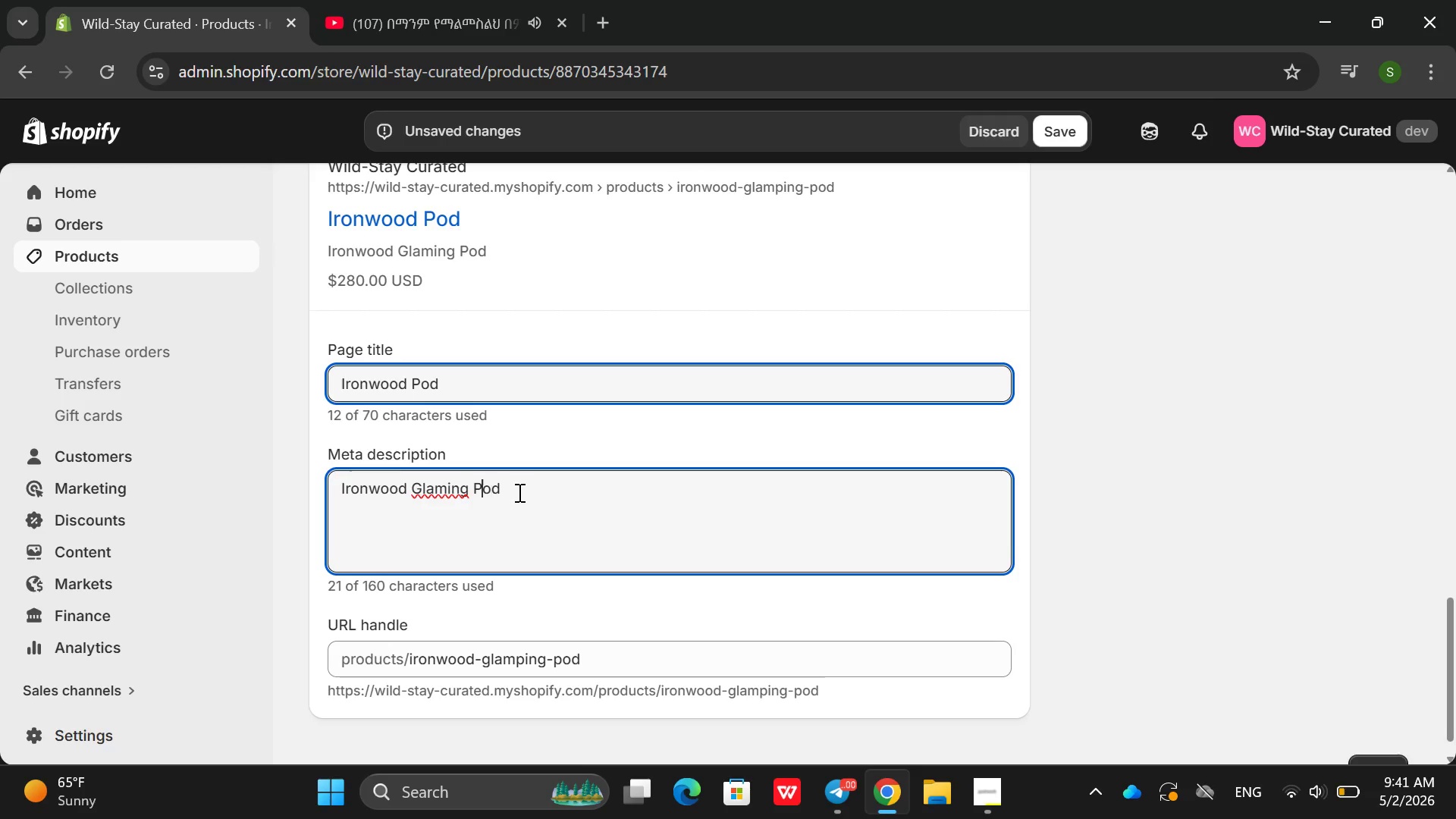 
key(ArrowLeft)
 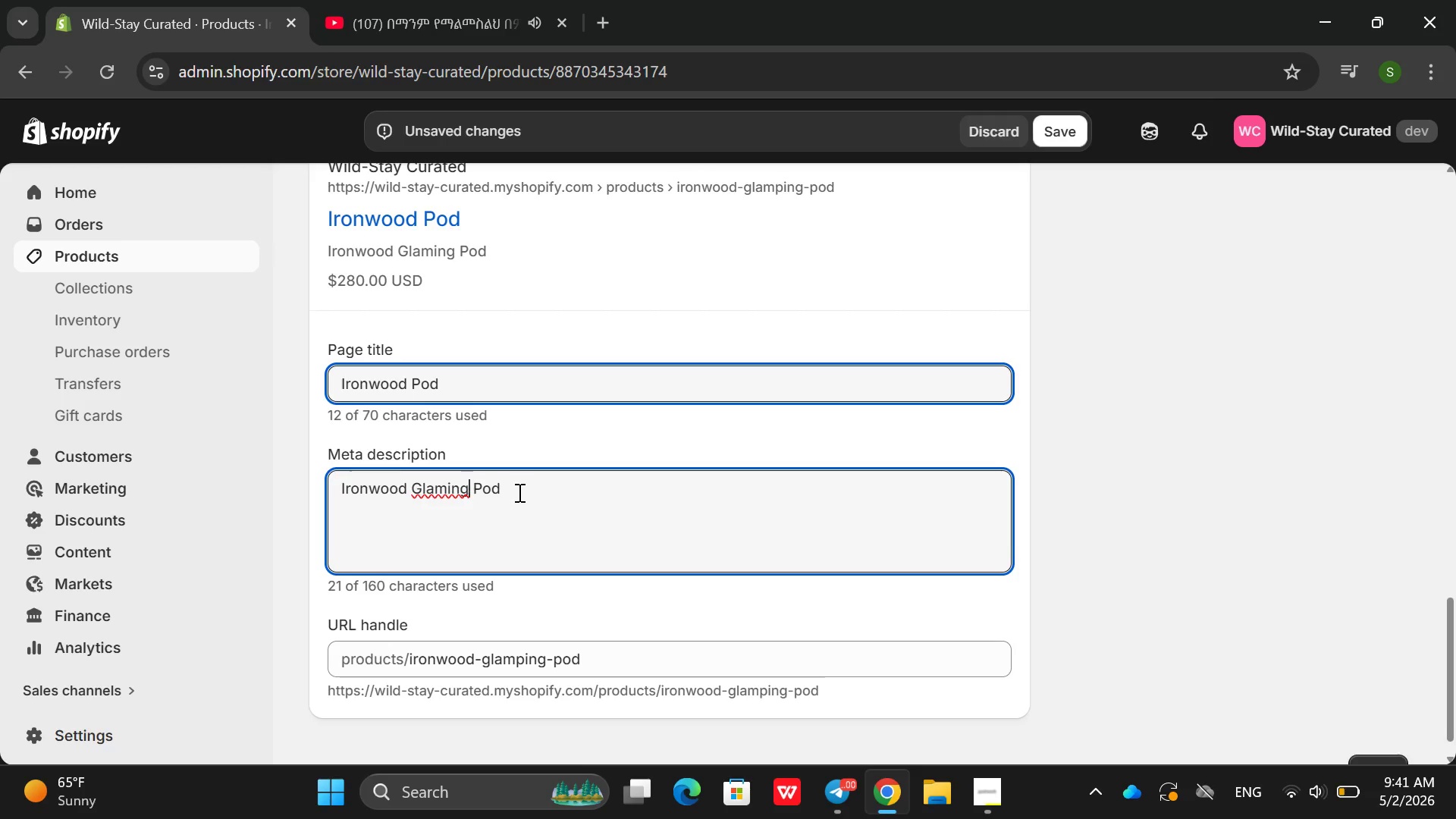 
key(ArrowLeft)
 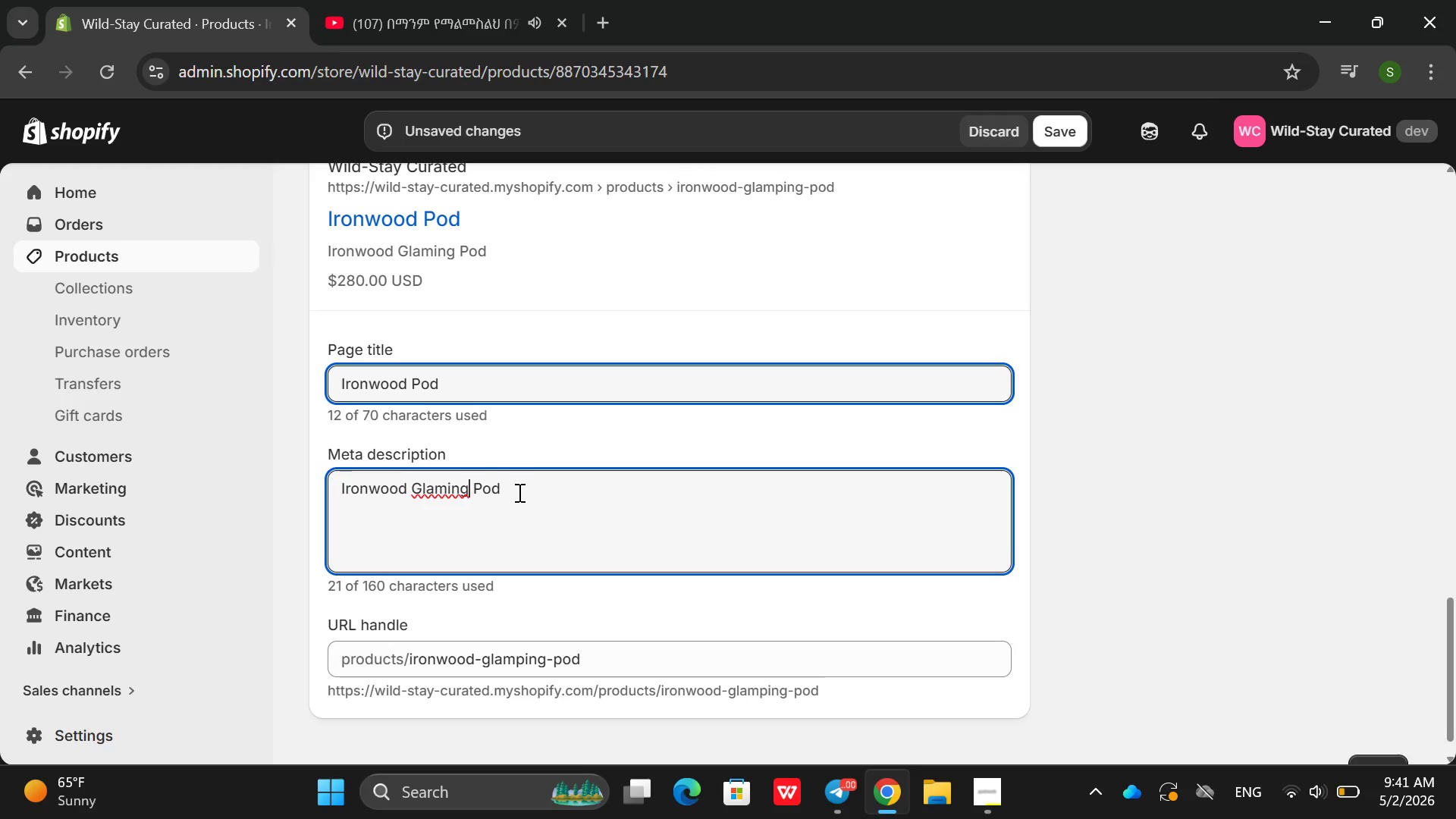 
key(ArrowLeft)
 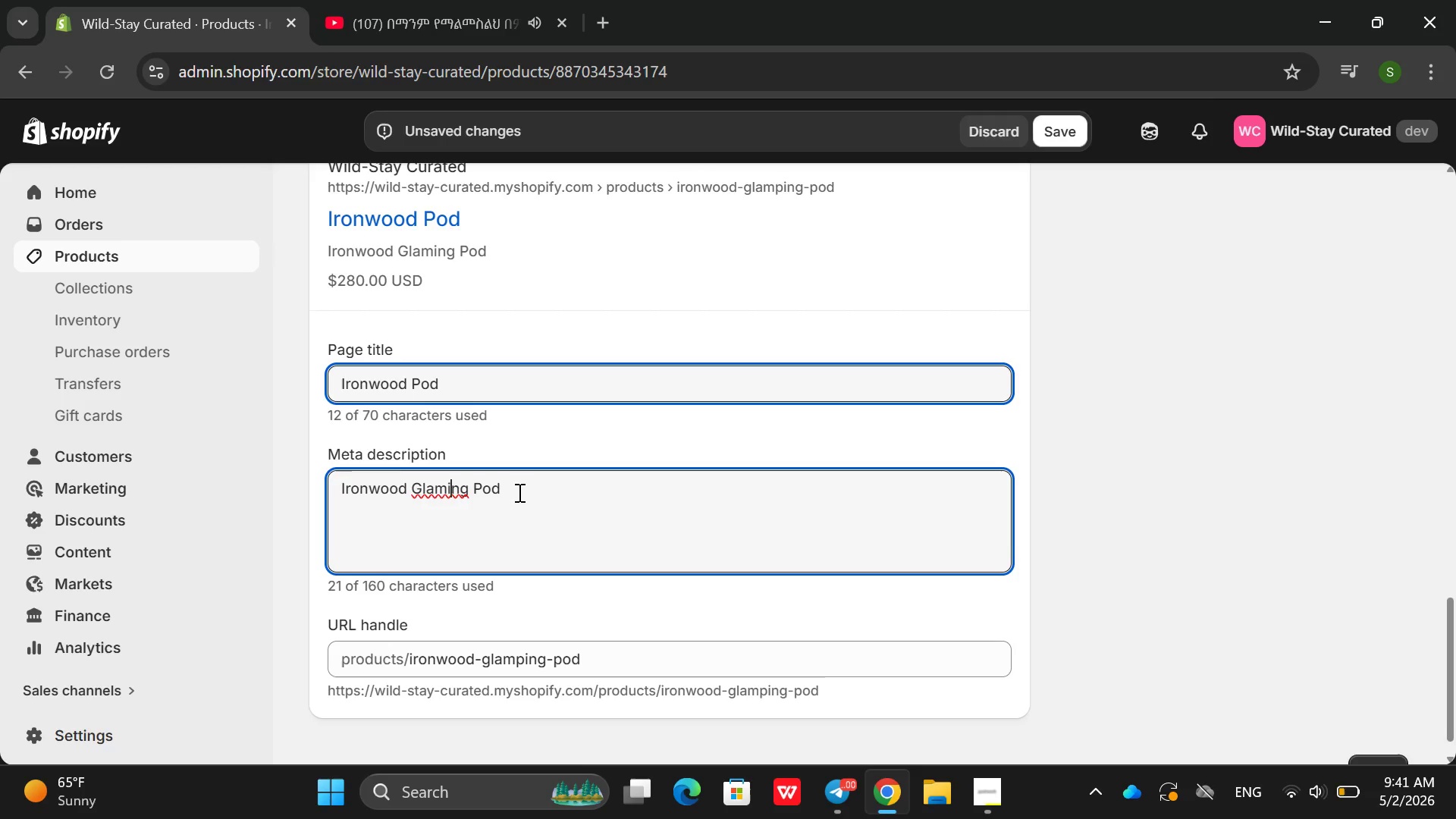 
key(ArrowLeft)
 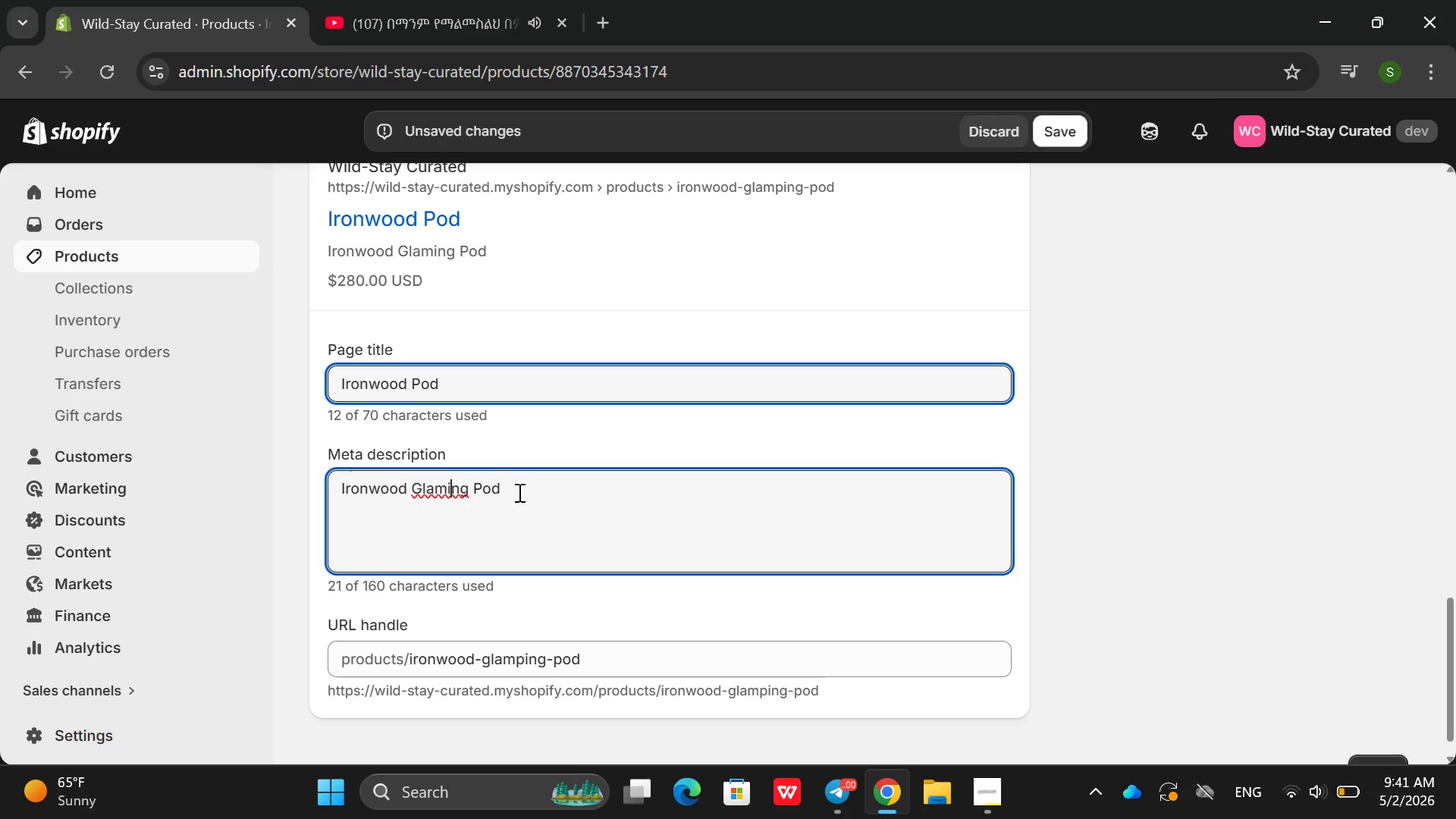 
key(ArrowLeft)
 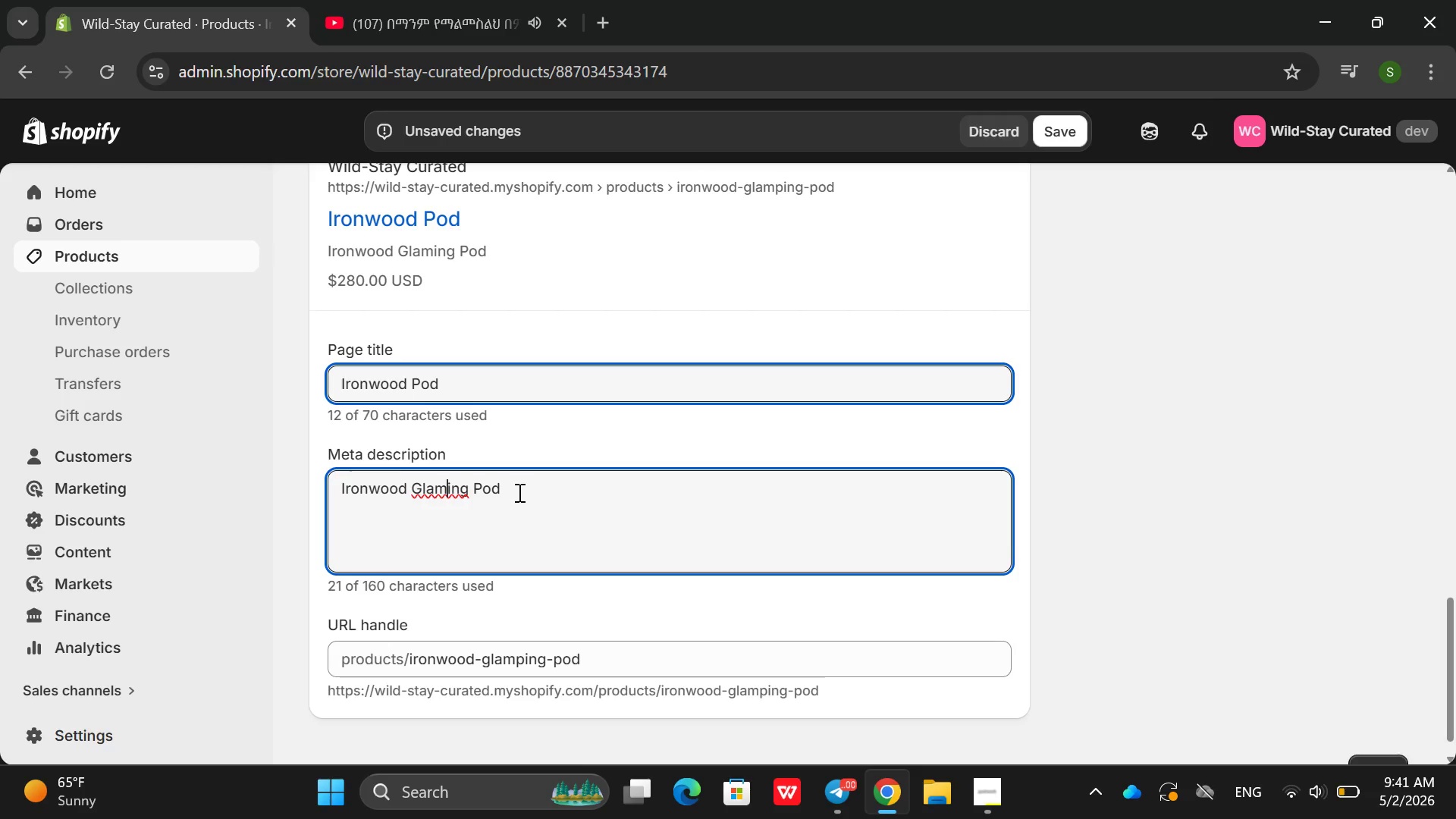 
key(ArrowLeft)
 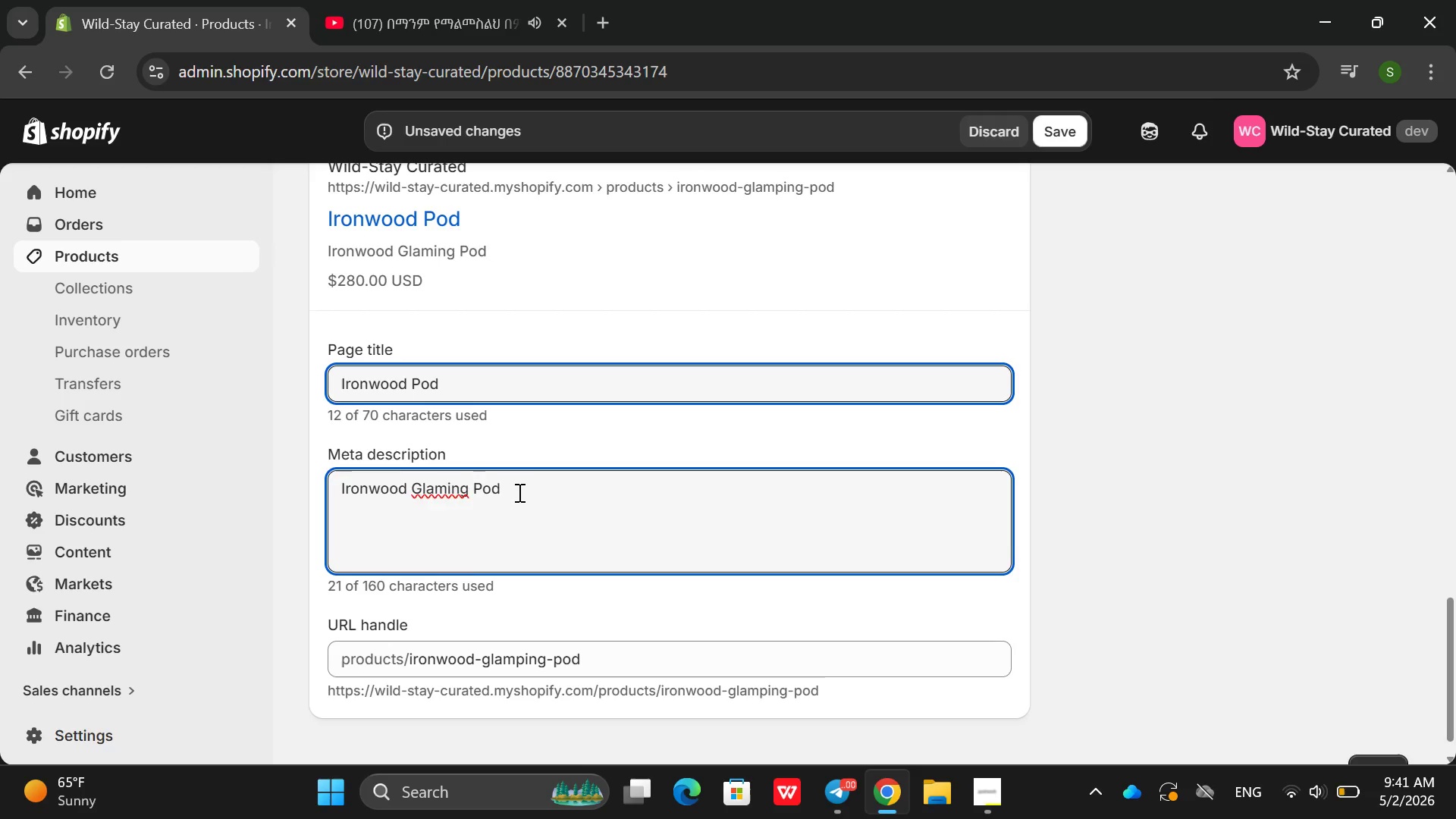 
key(P)
 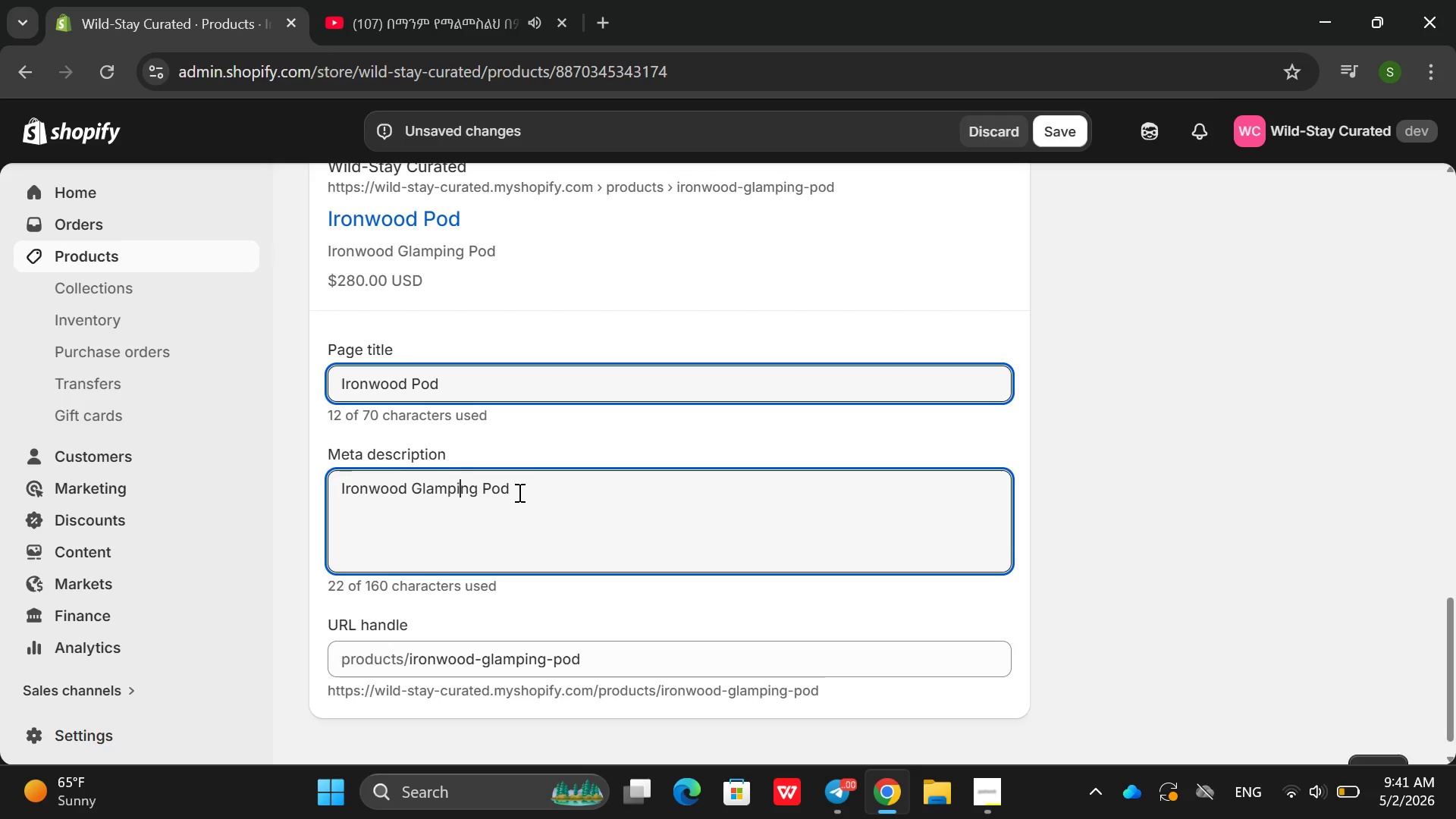 
key(ArrowRight)
 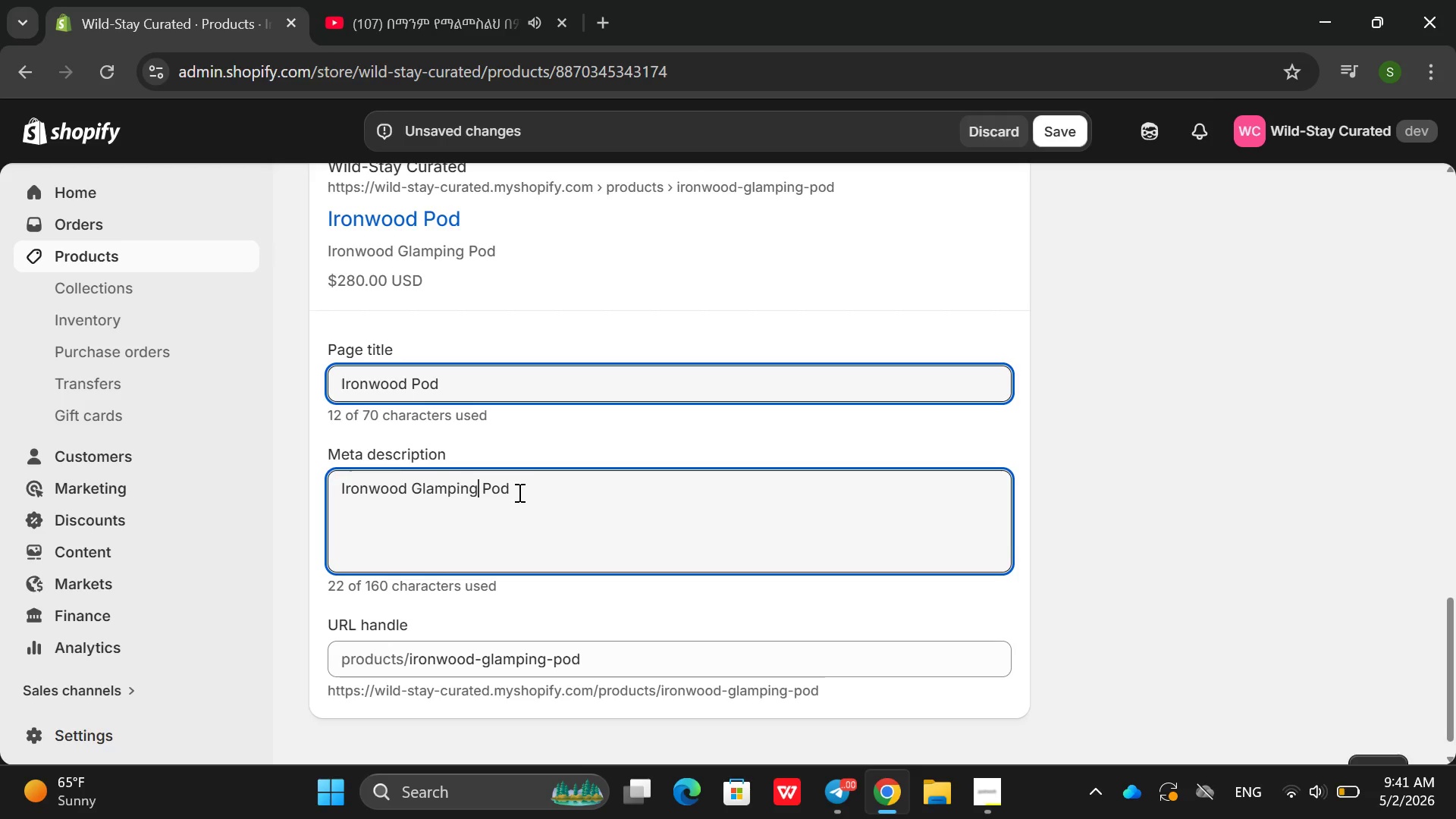 
key(ArrowRight)
 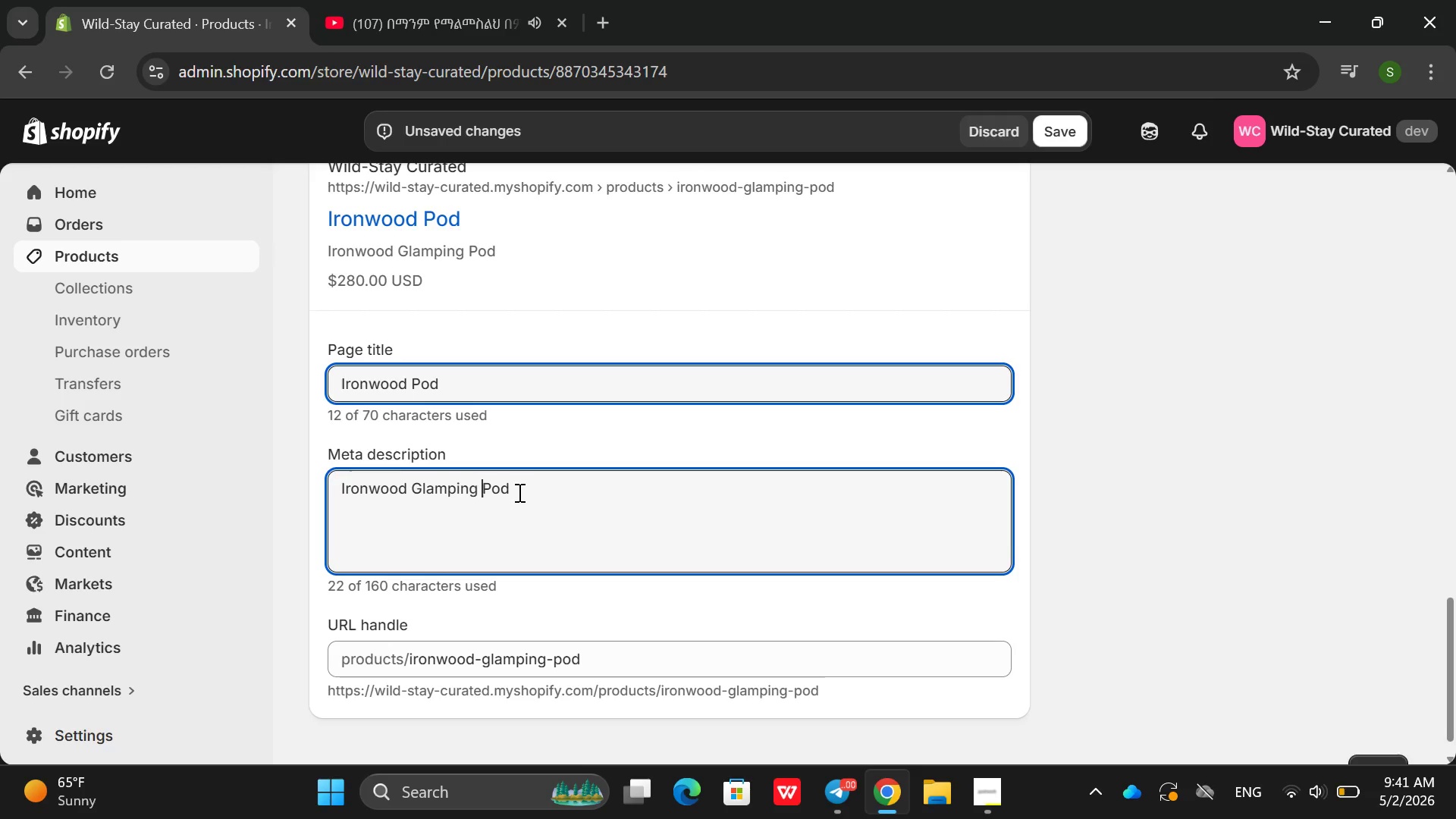 
key(ArrowRight)
 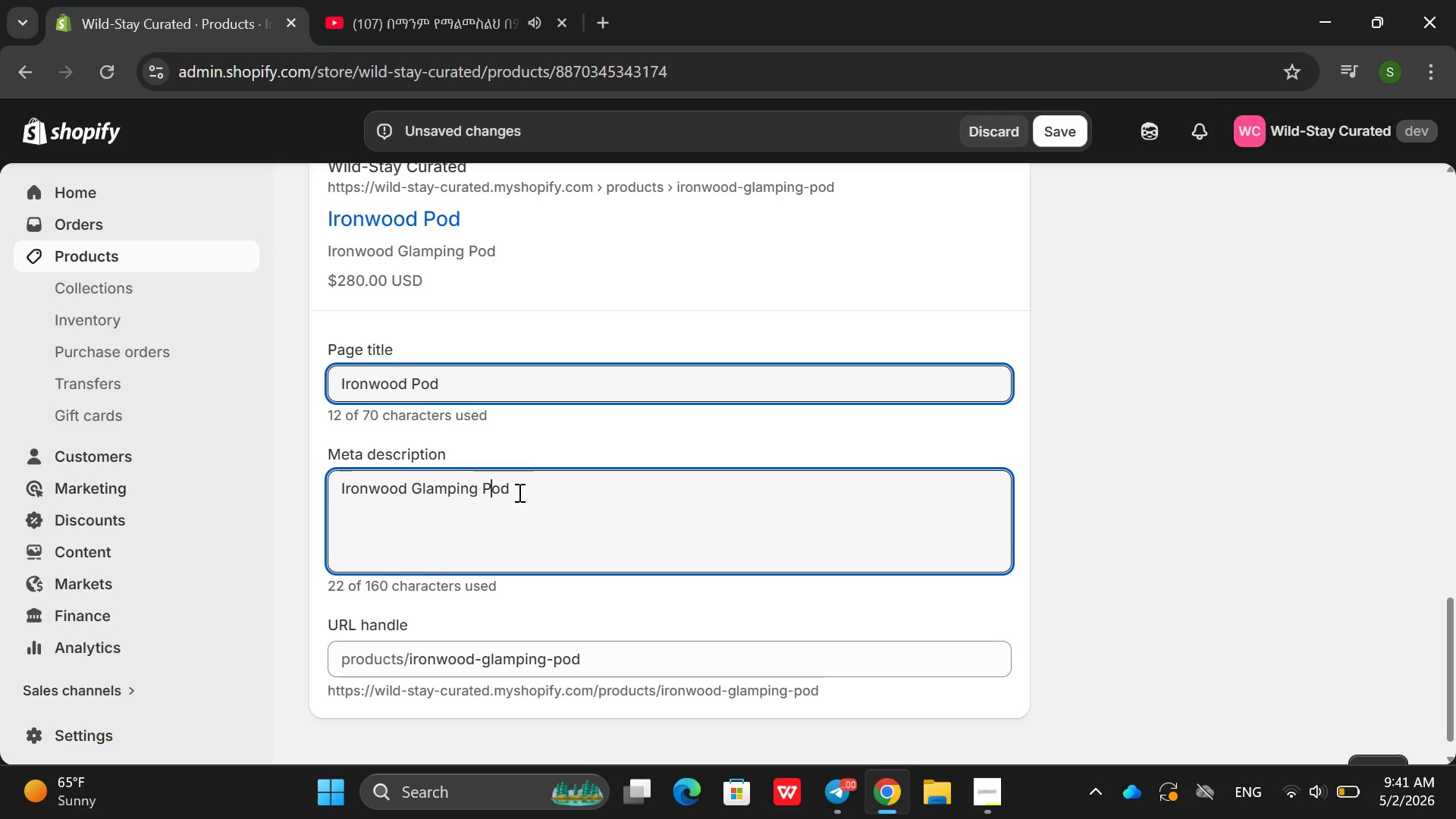 
key(ArrowRight)
 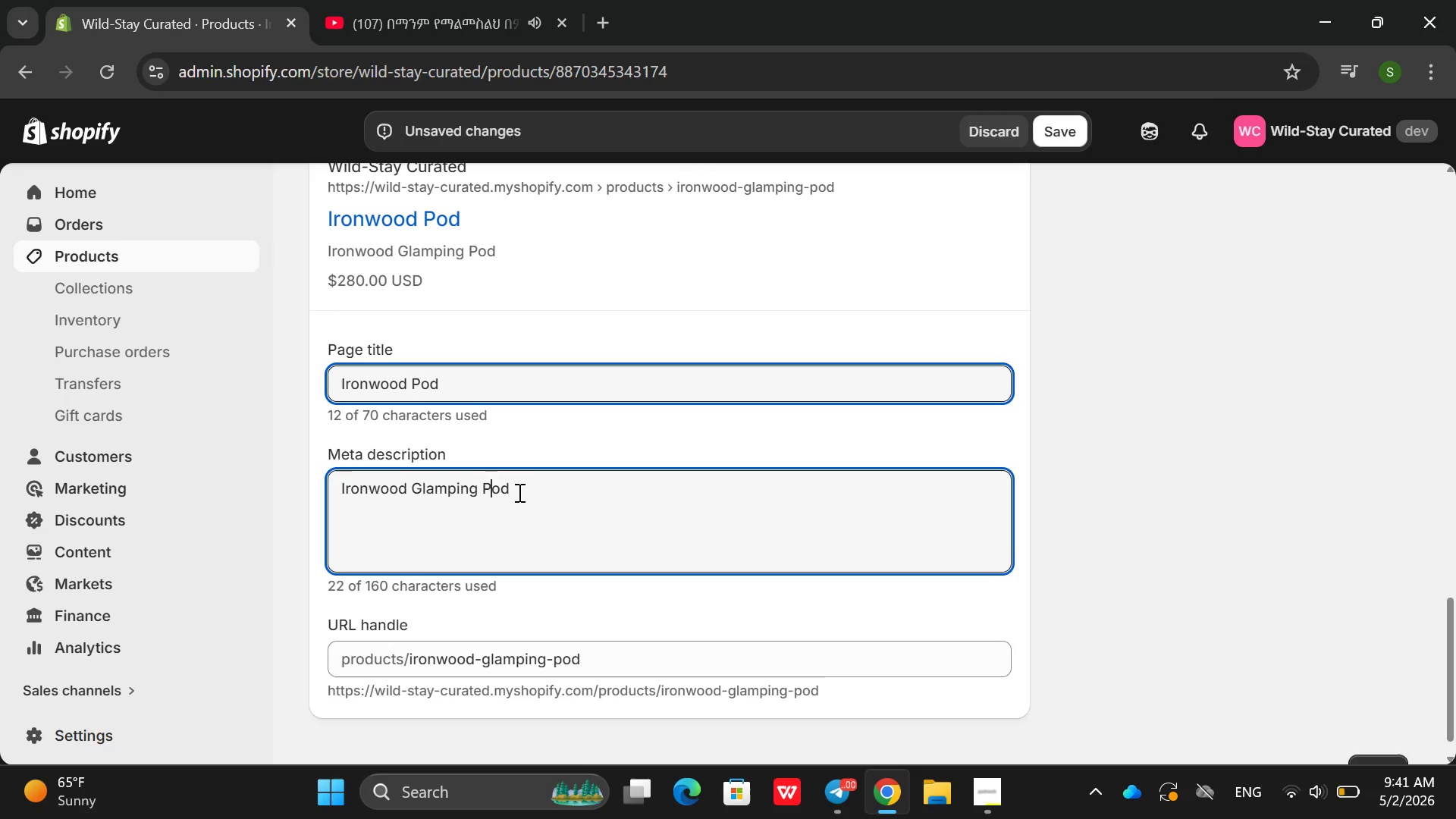 
key(ArrowRight)
 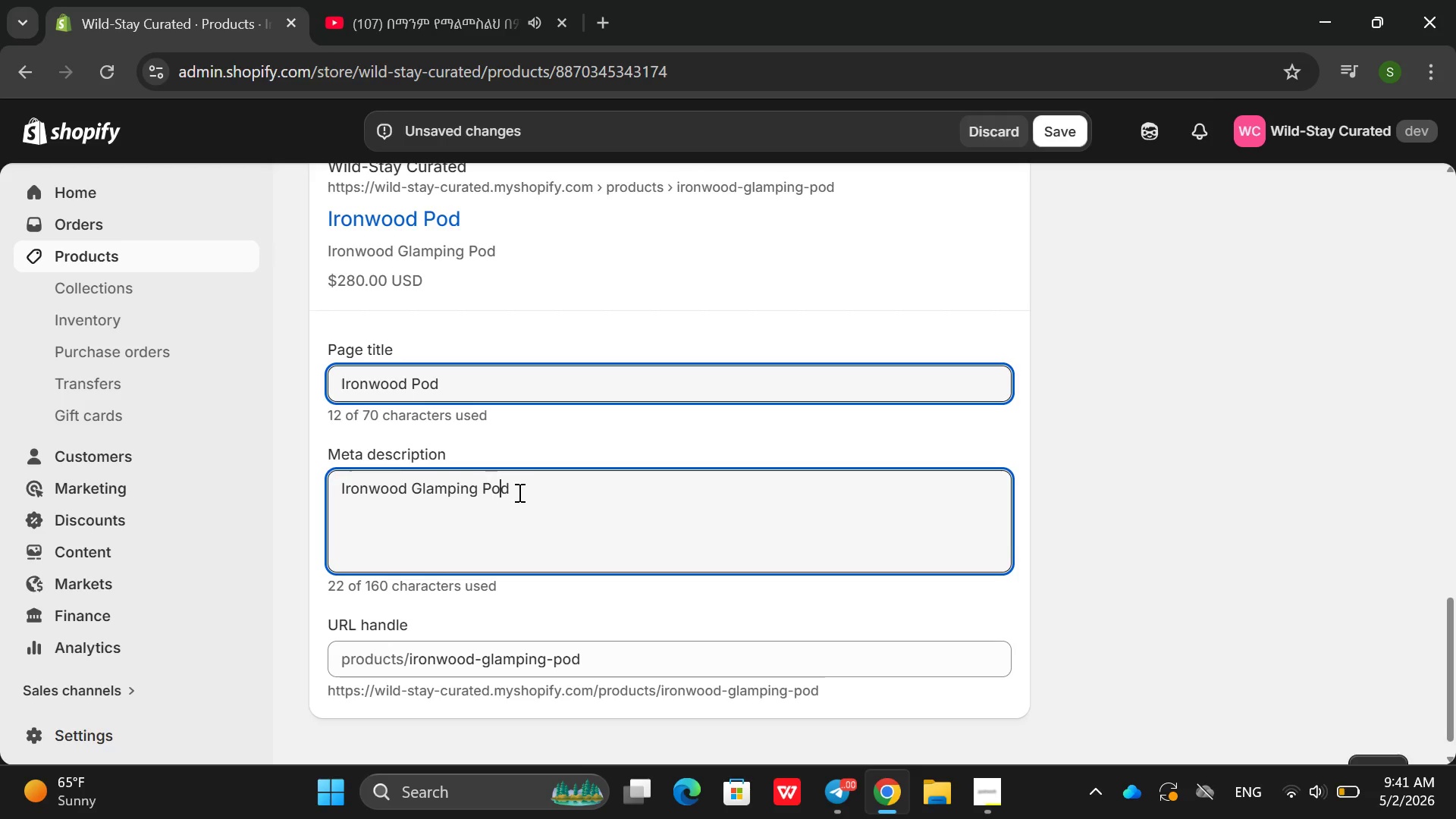 
key(ArrowRight)
 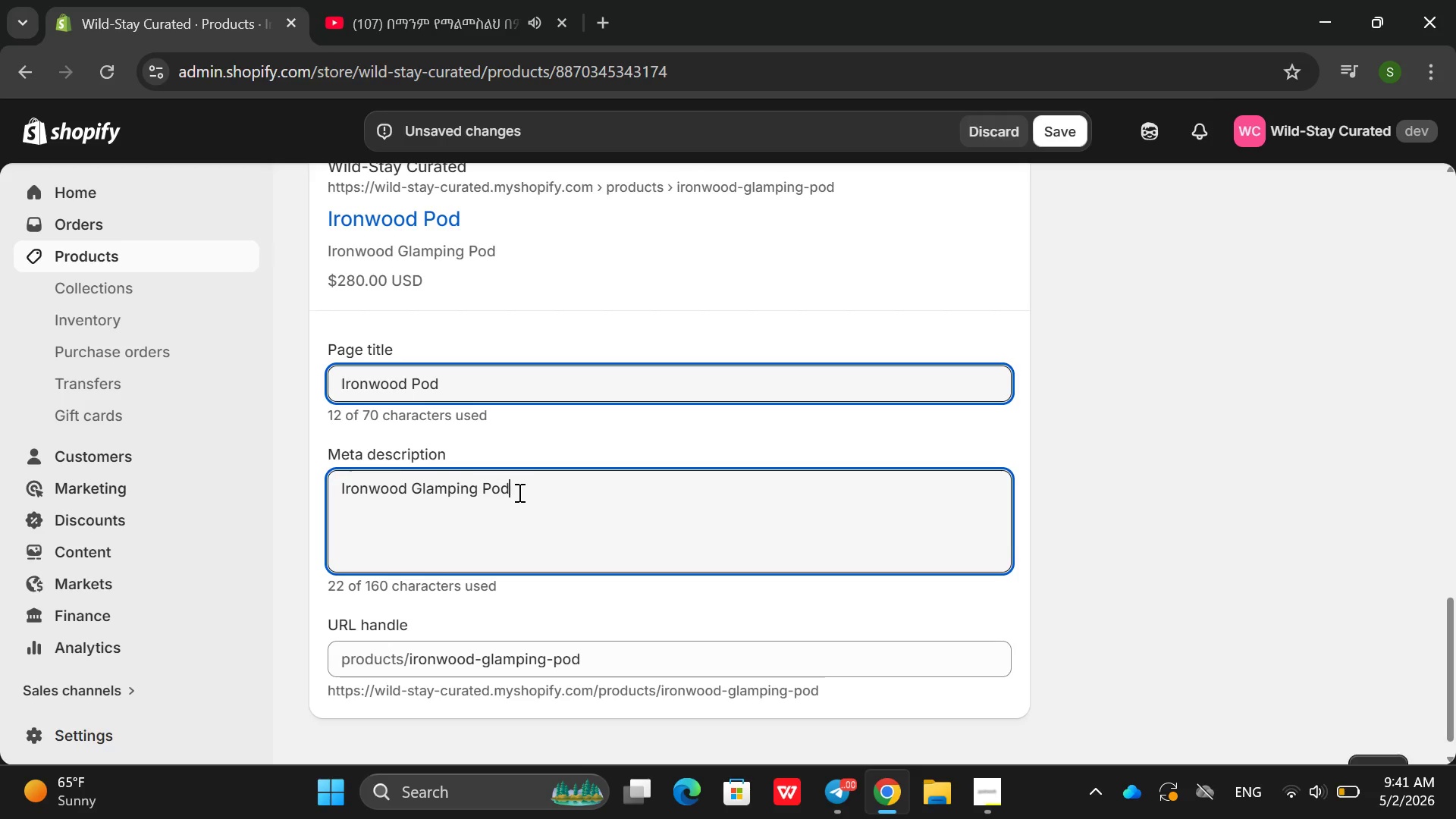 
key(ArrowRight)
 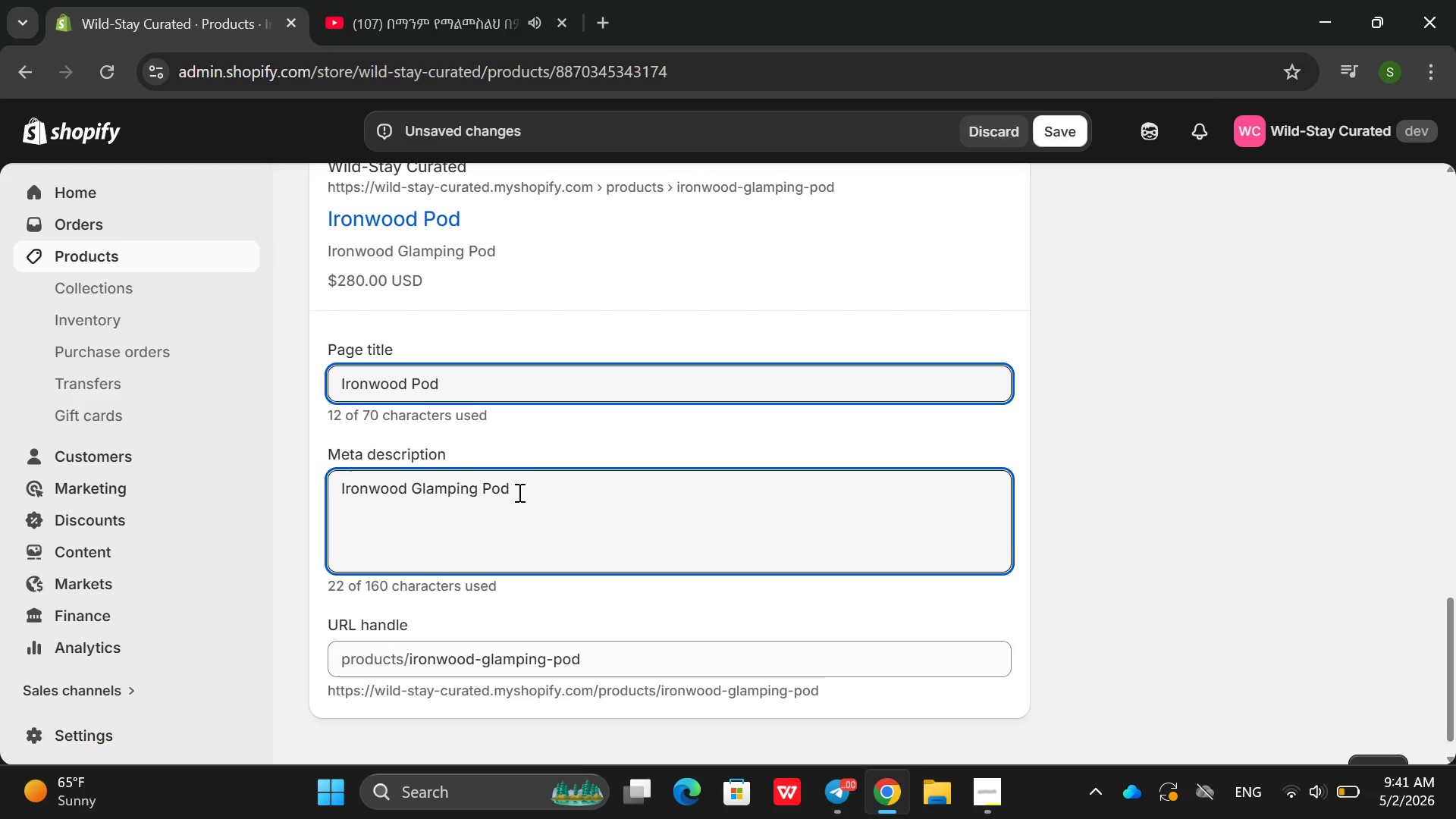 
key(ArrowRight)
 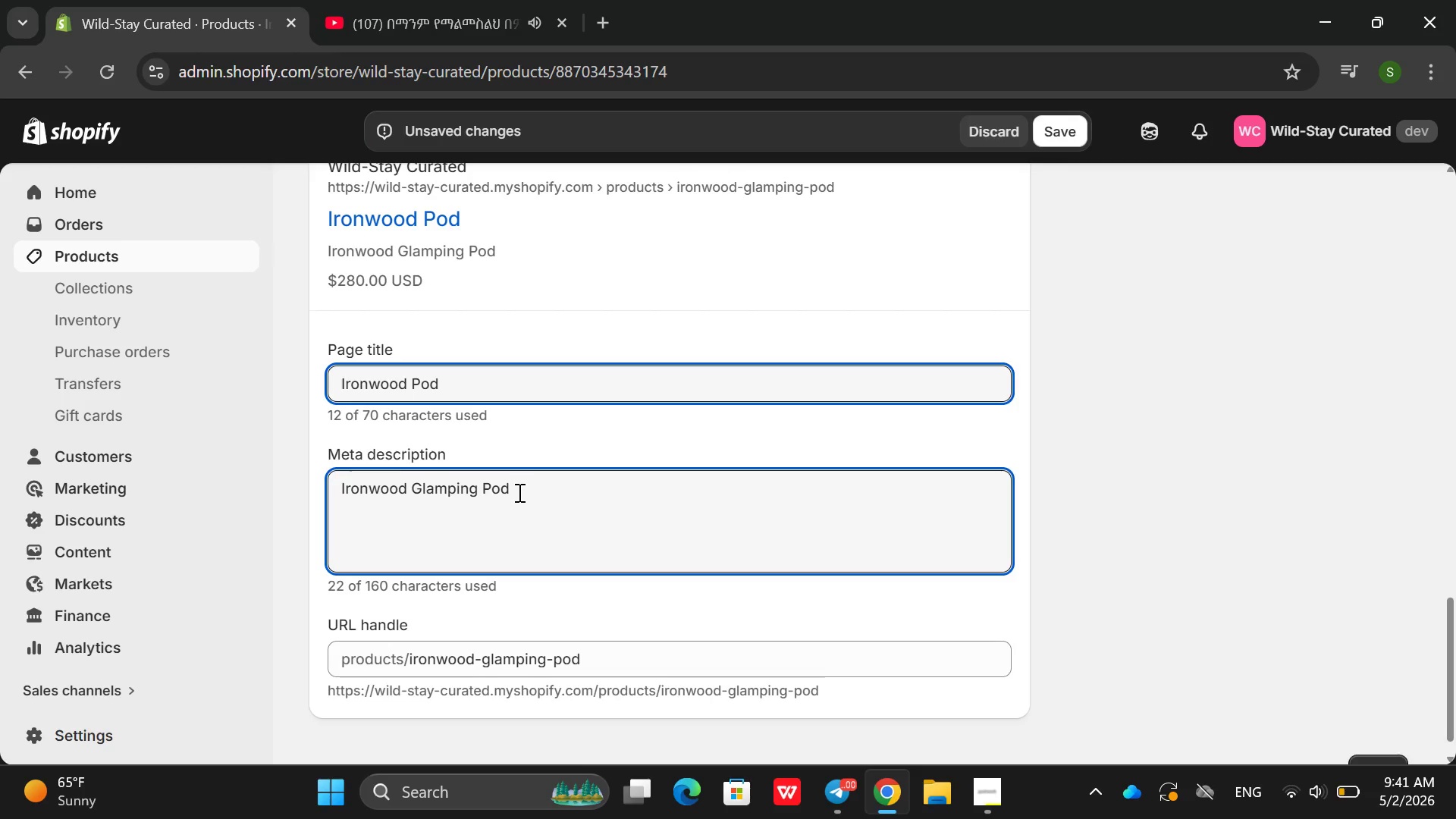 
key(Backspace)
type(-Curved )
 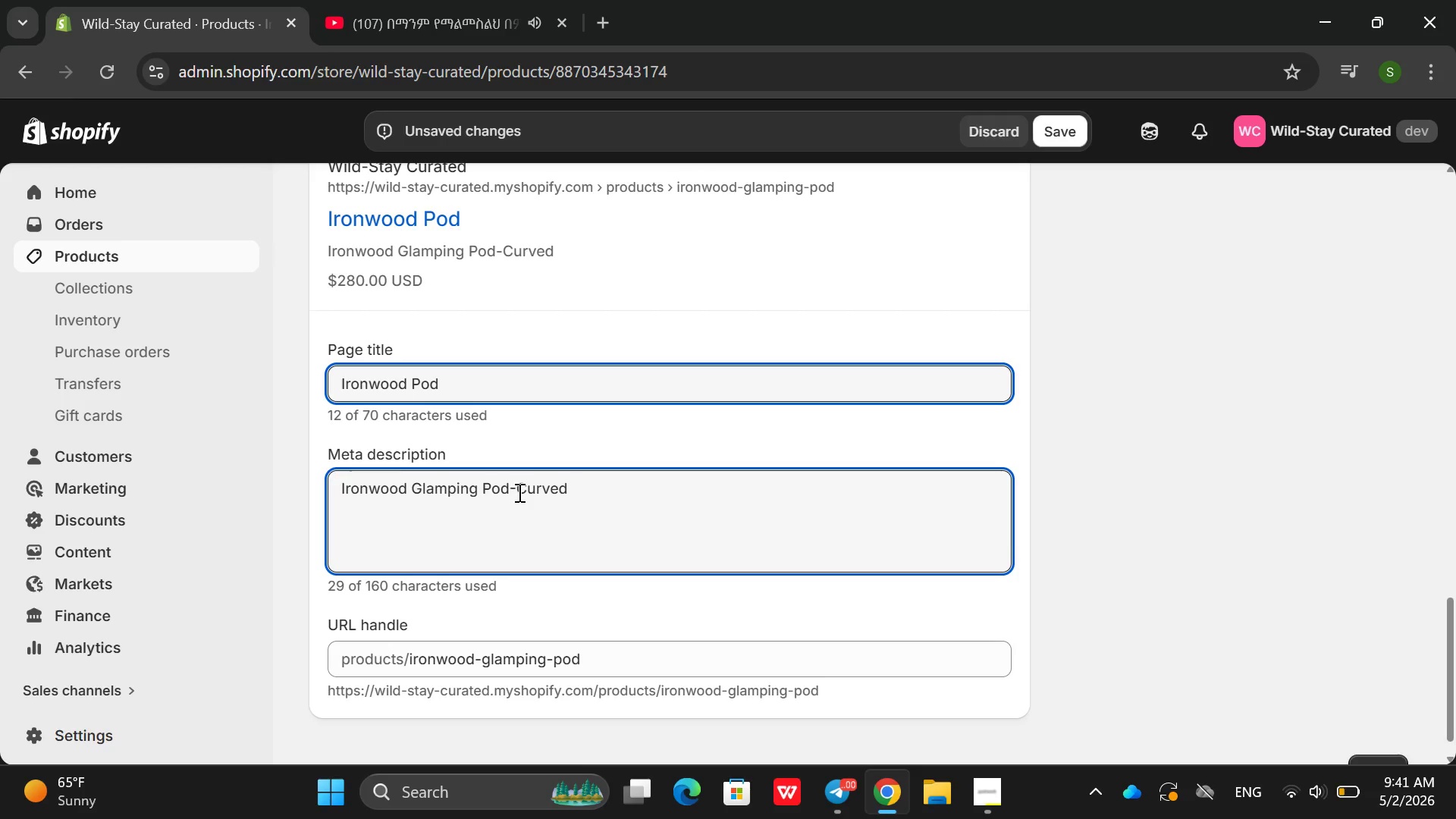 
wait(49.41)
 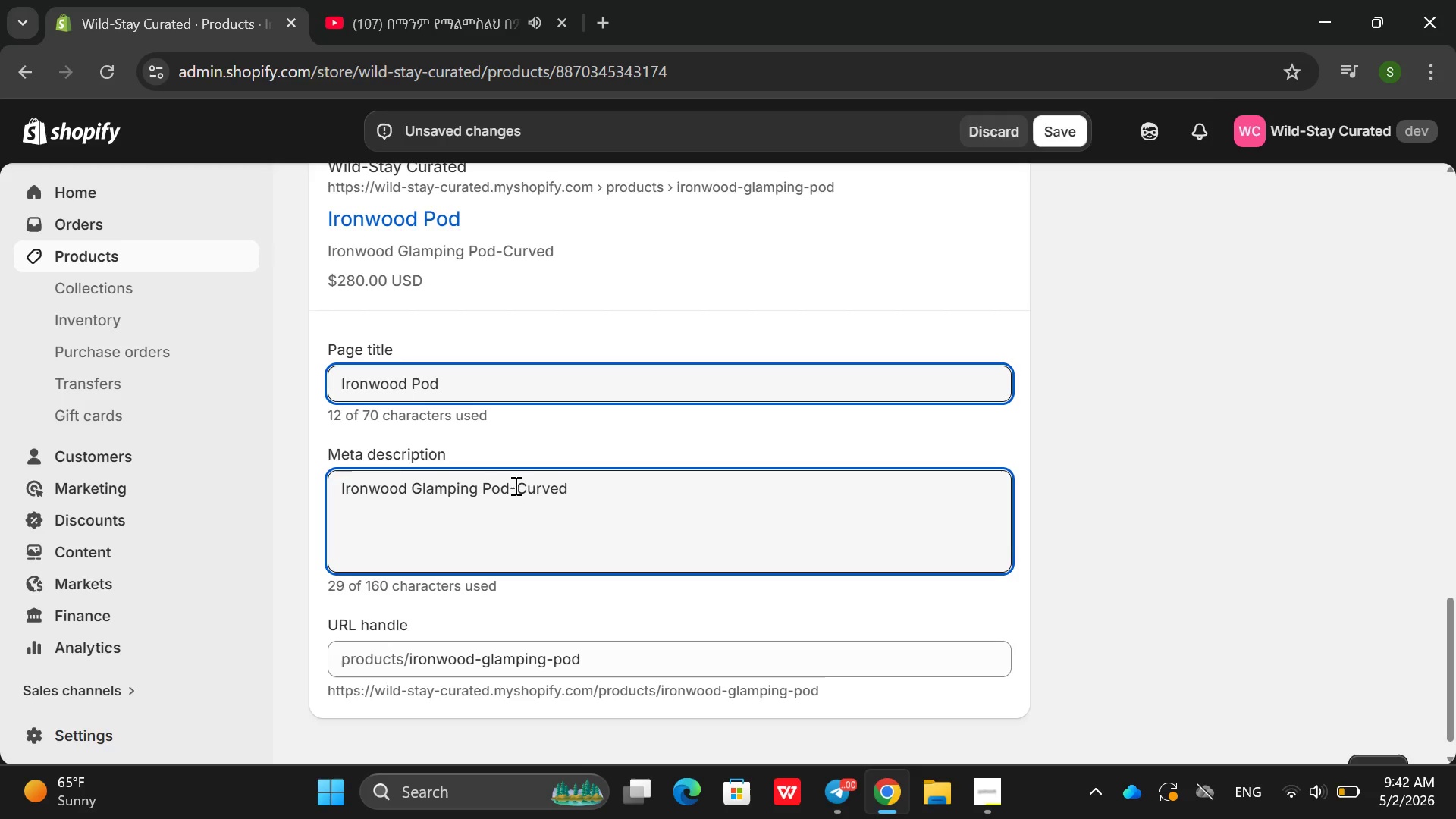 
left_click_drag(start_coordinate=[614, 513], to_coordinate=[263, 484])
 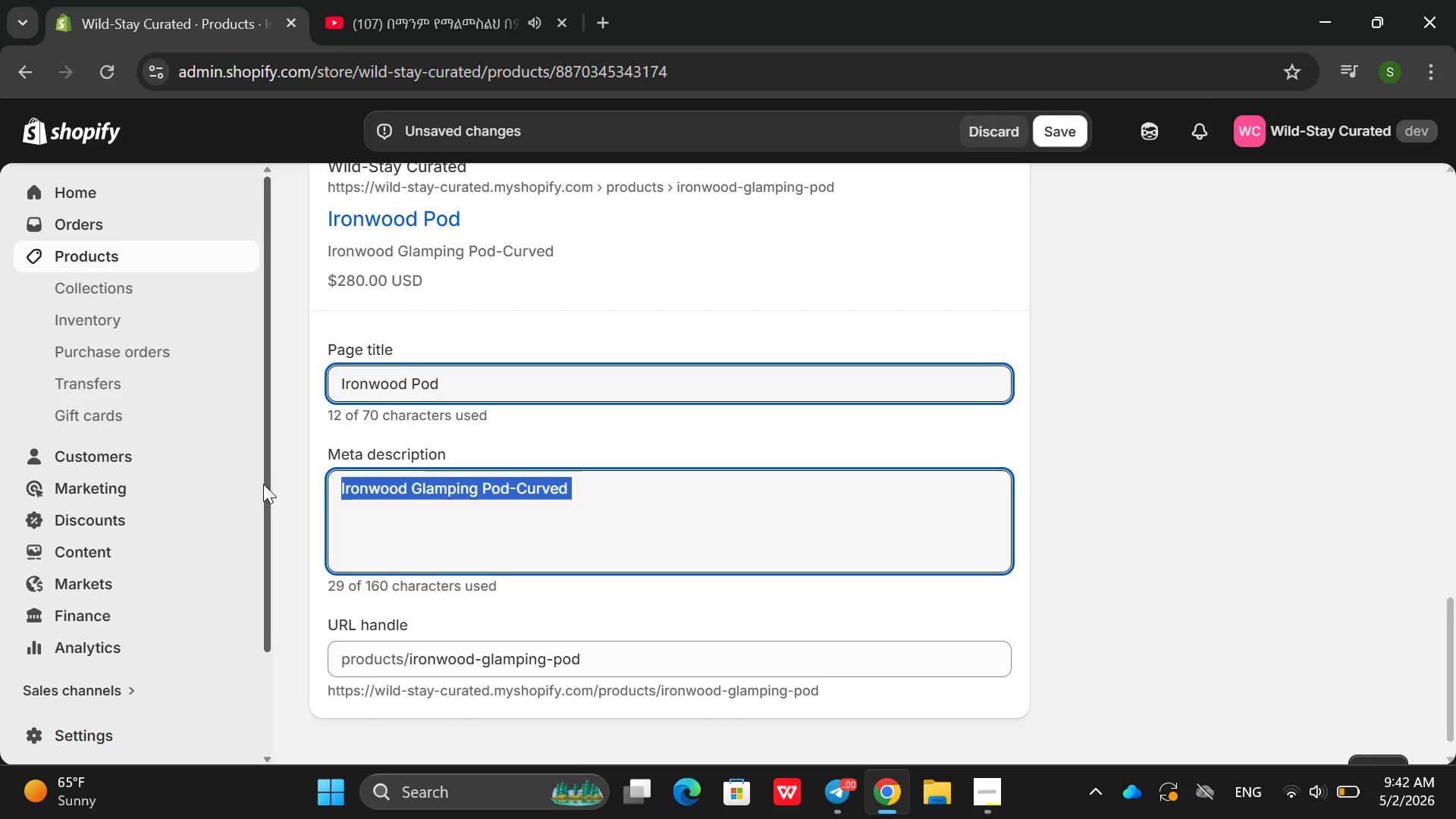 
key(Backspace)
 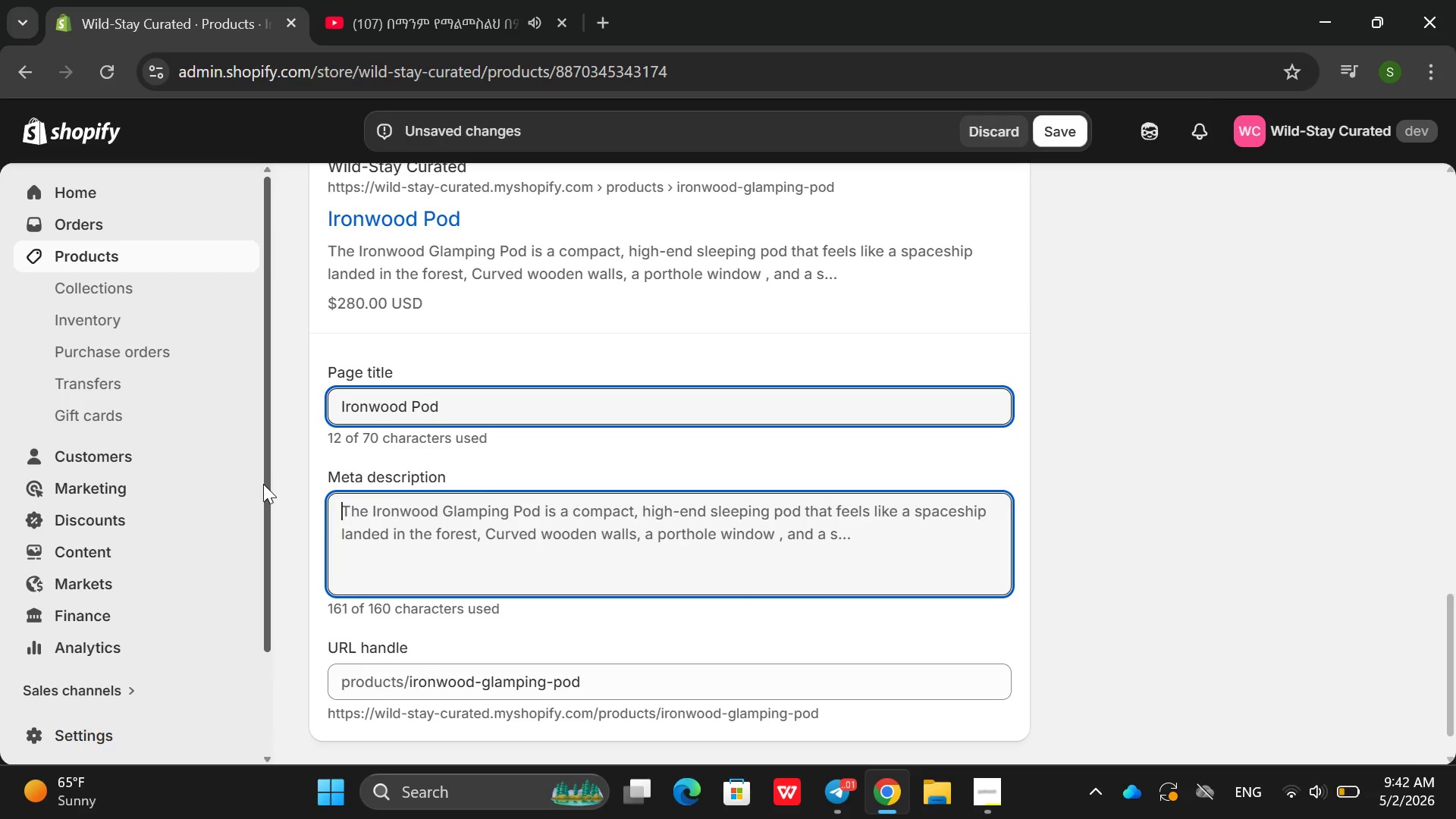 
key(Shift+ShiftRight)
 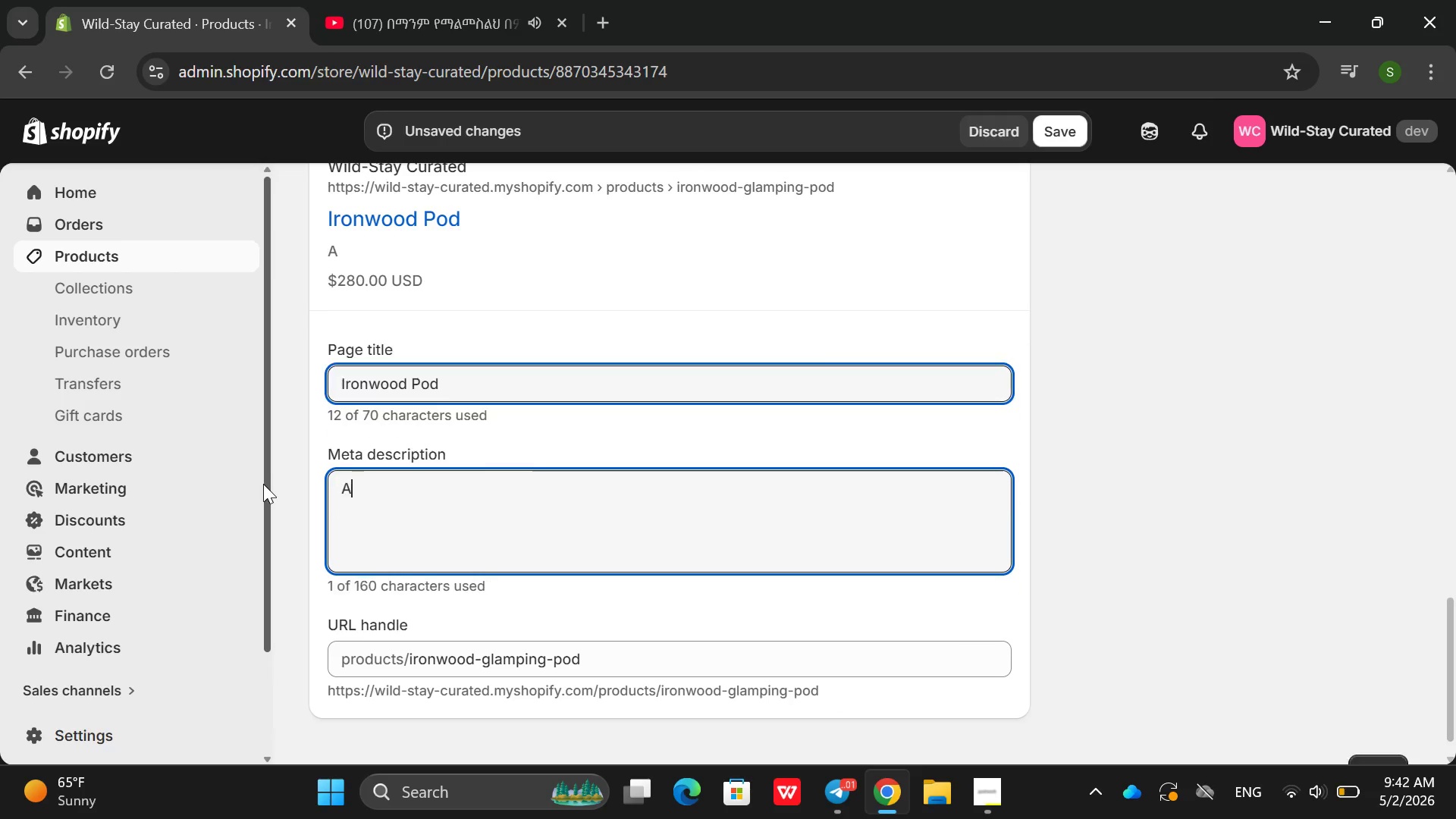 
key(Shift+A)
 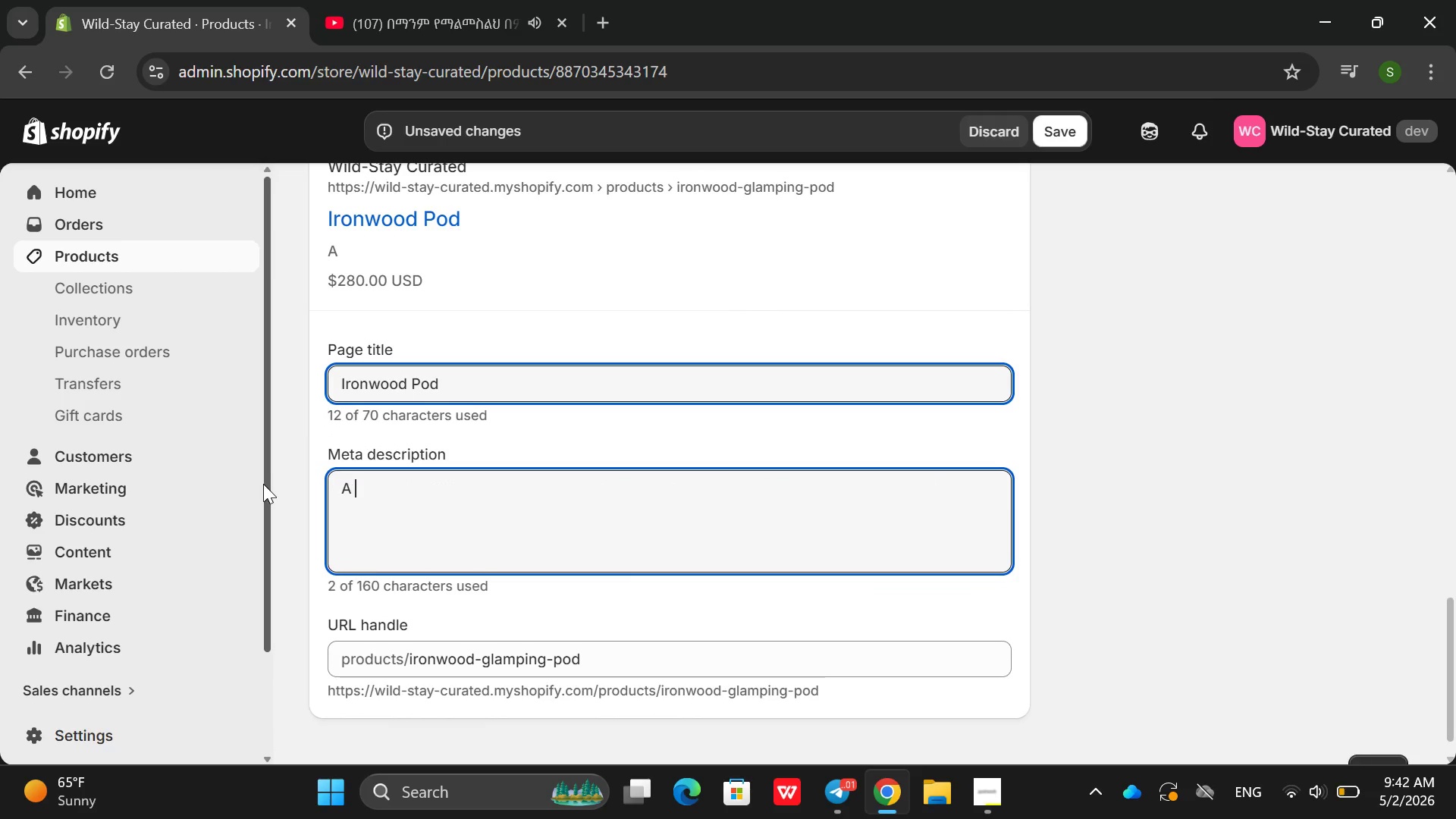 
key(Space)
 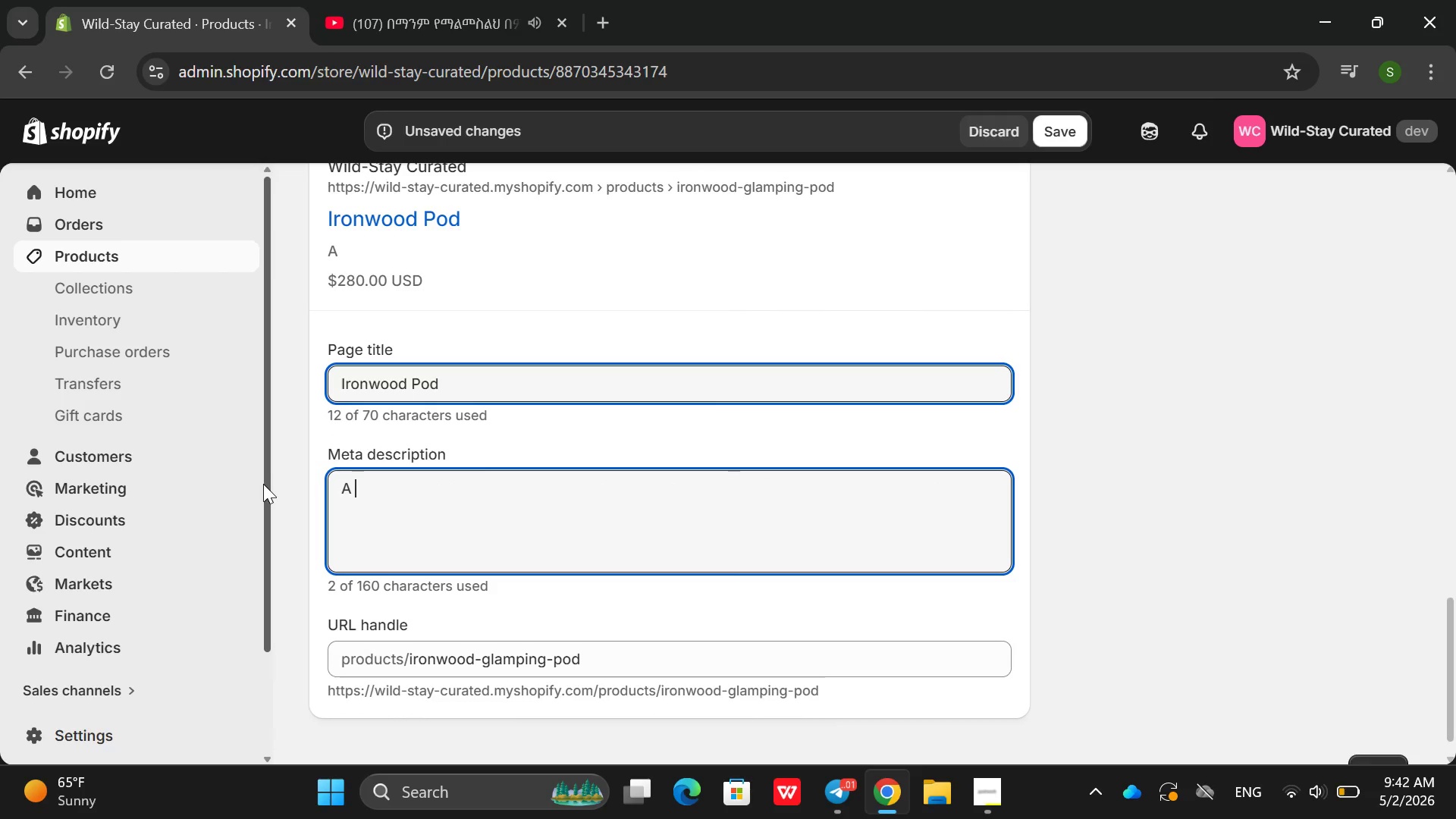 
key(Backspace)
 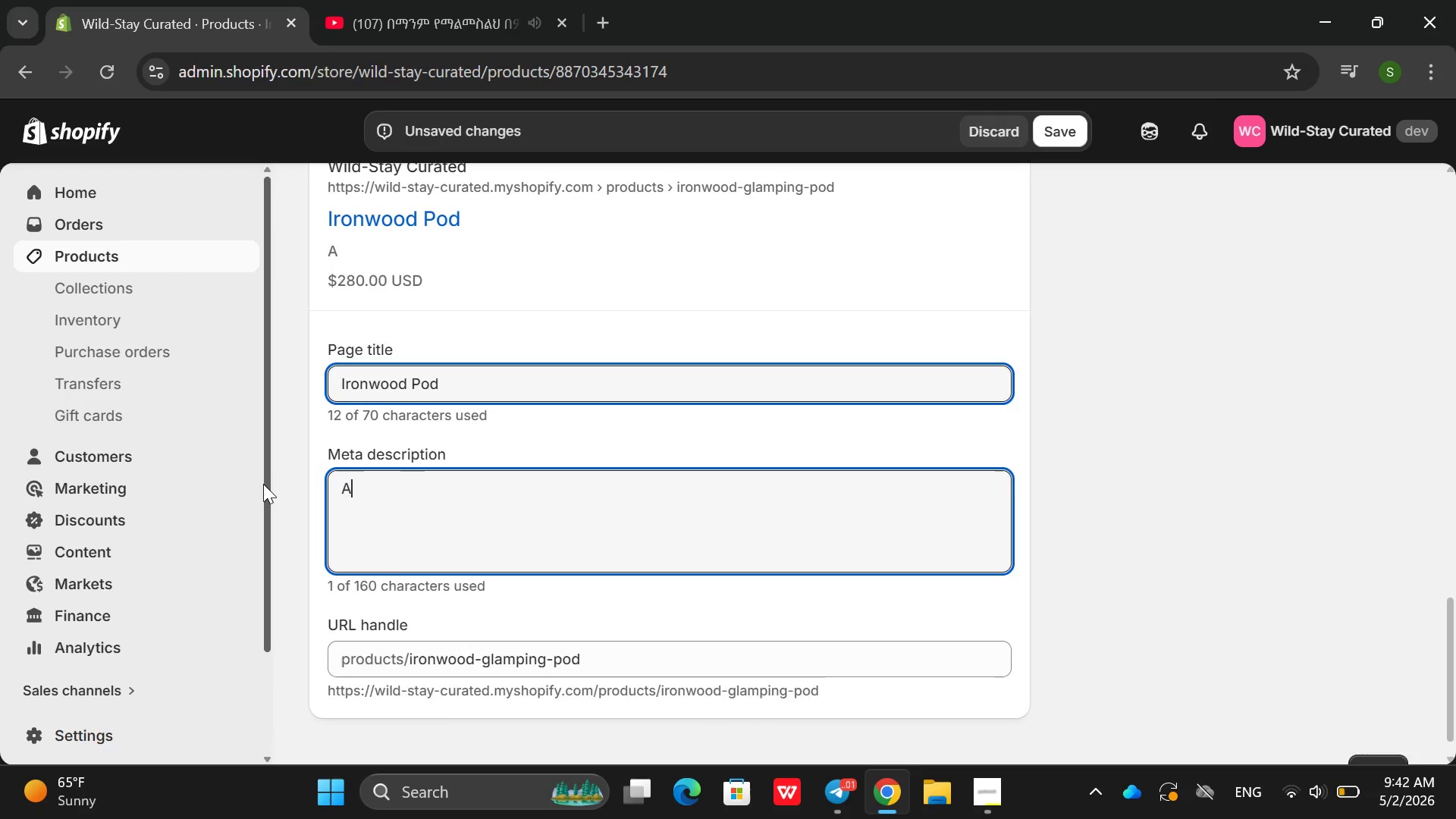 
key(Backspace)
 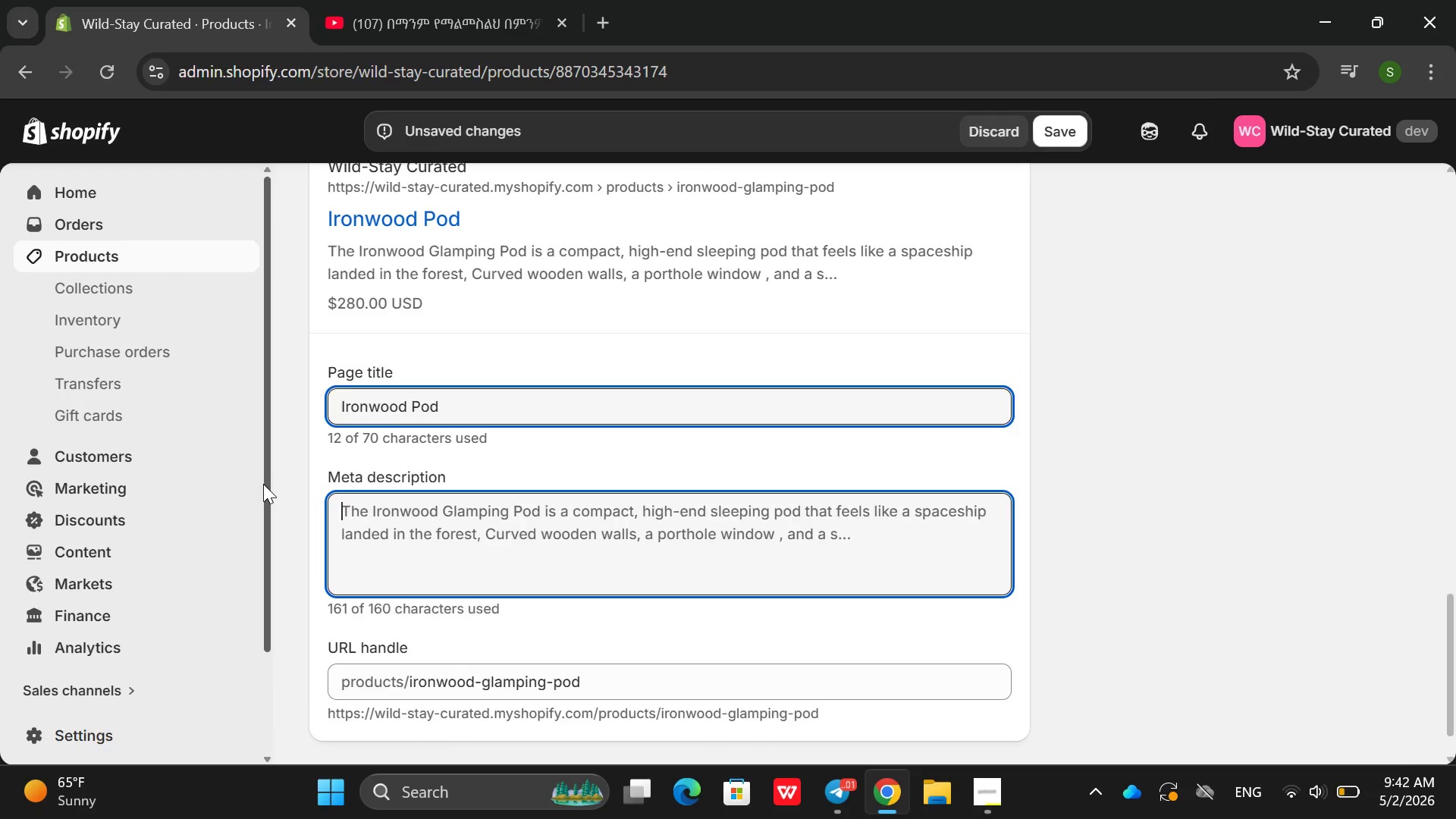 
key(Backspace)
 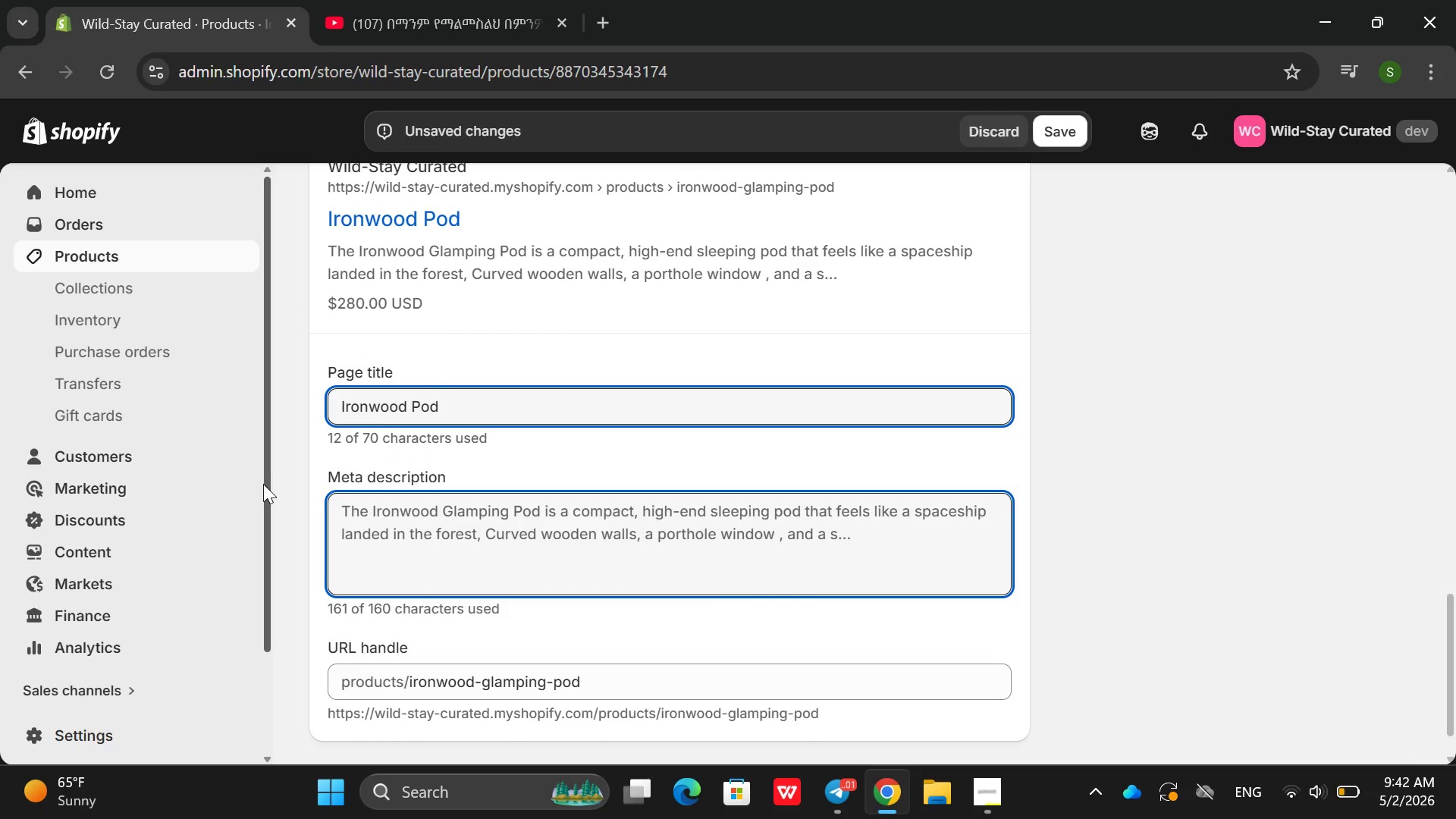 
key(Shift+ShiftRight)
 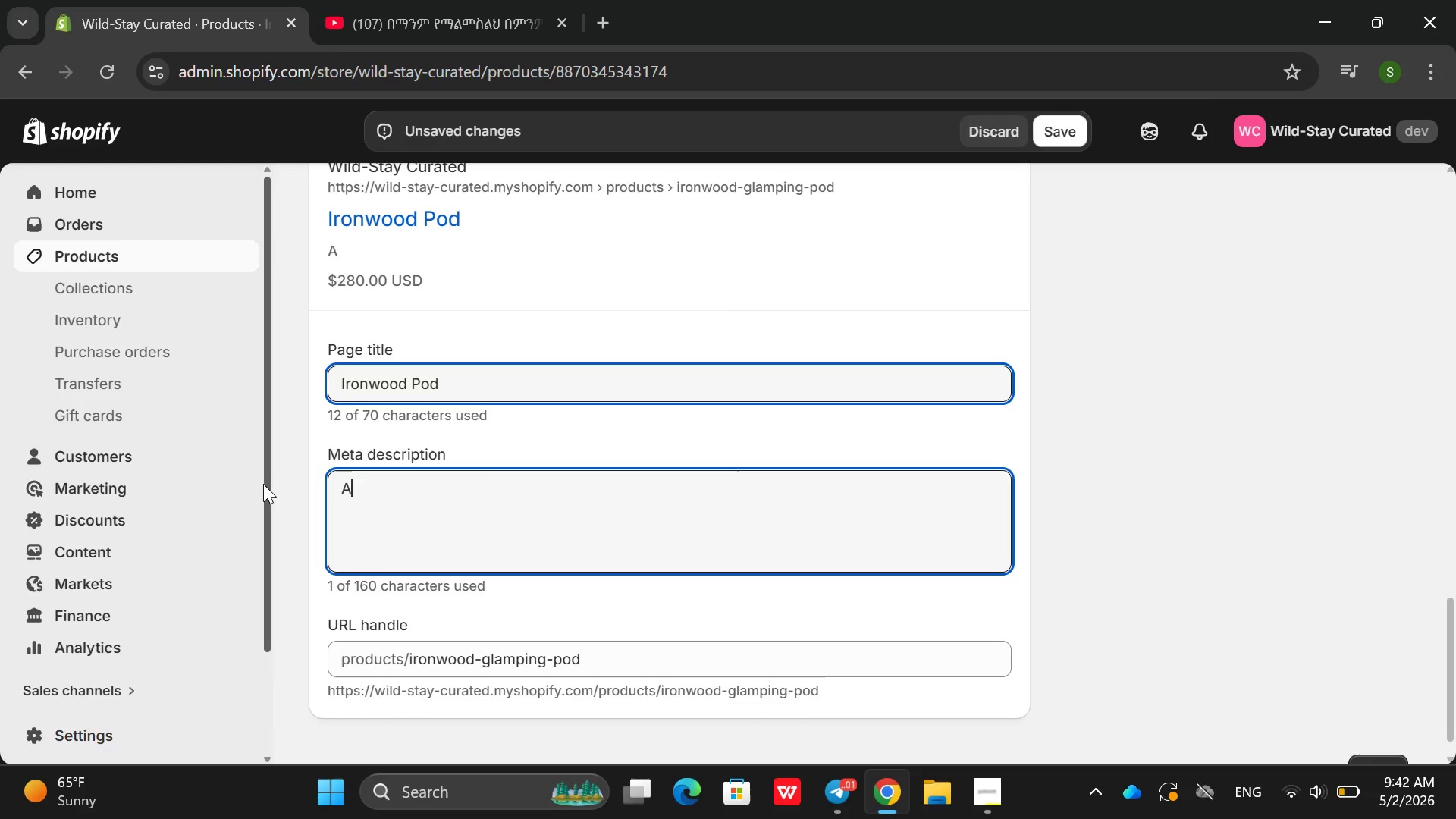 
key(Shift+A)
 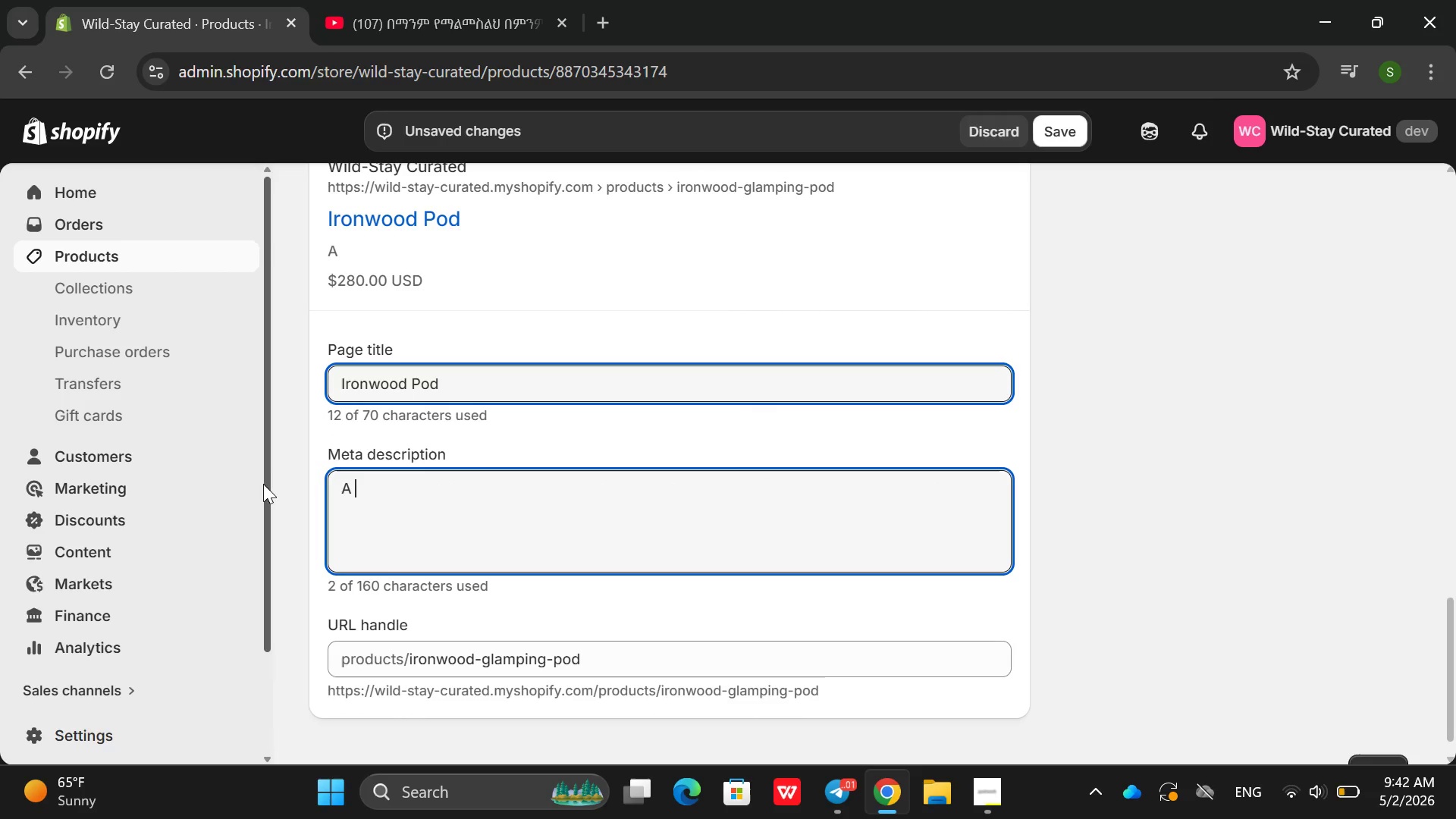 
key(Space)
 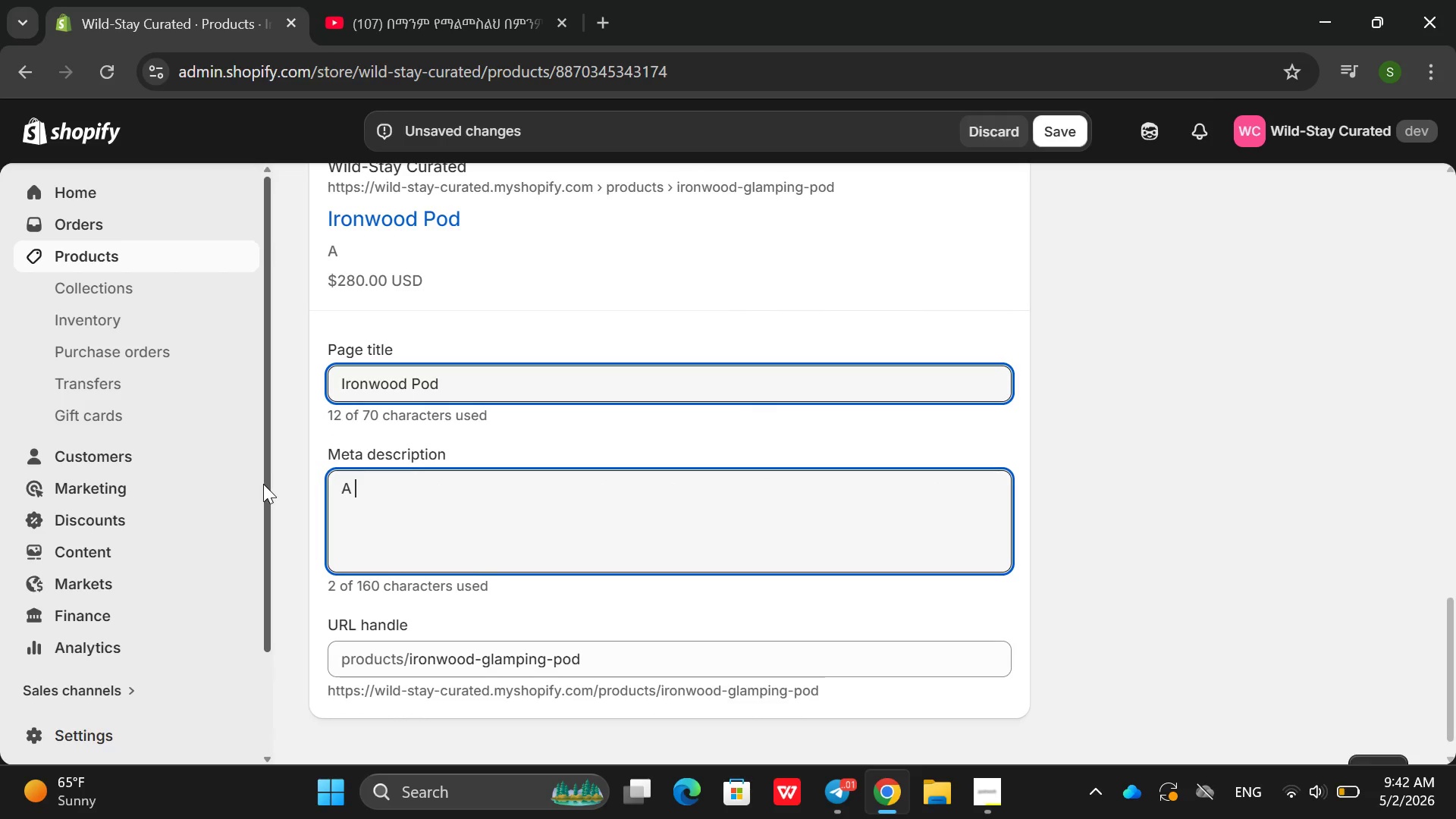 
key(Backspace)
 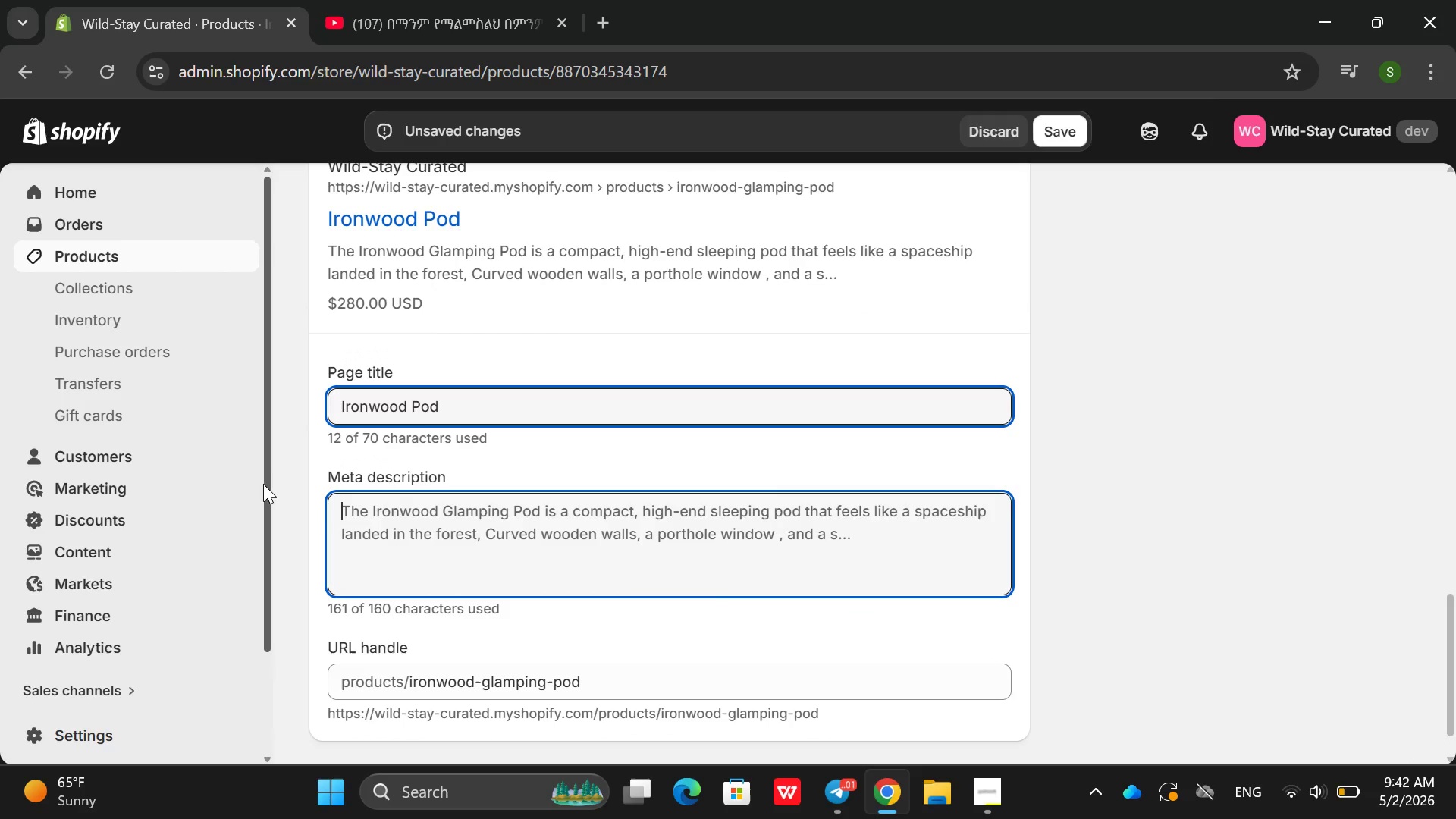 
key(Backspace)
 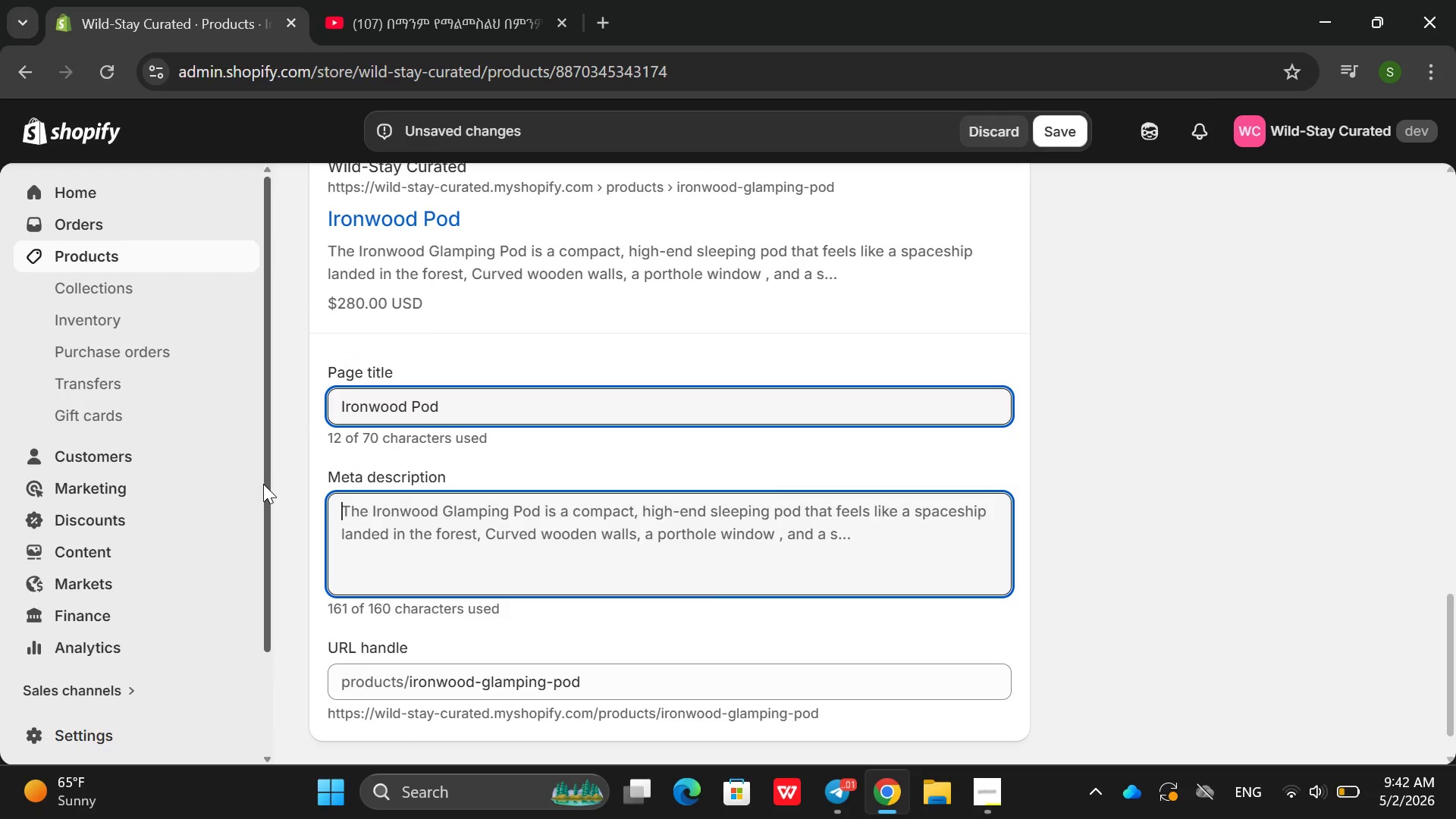 
key(Backspace)
 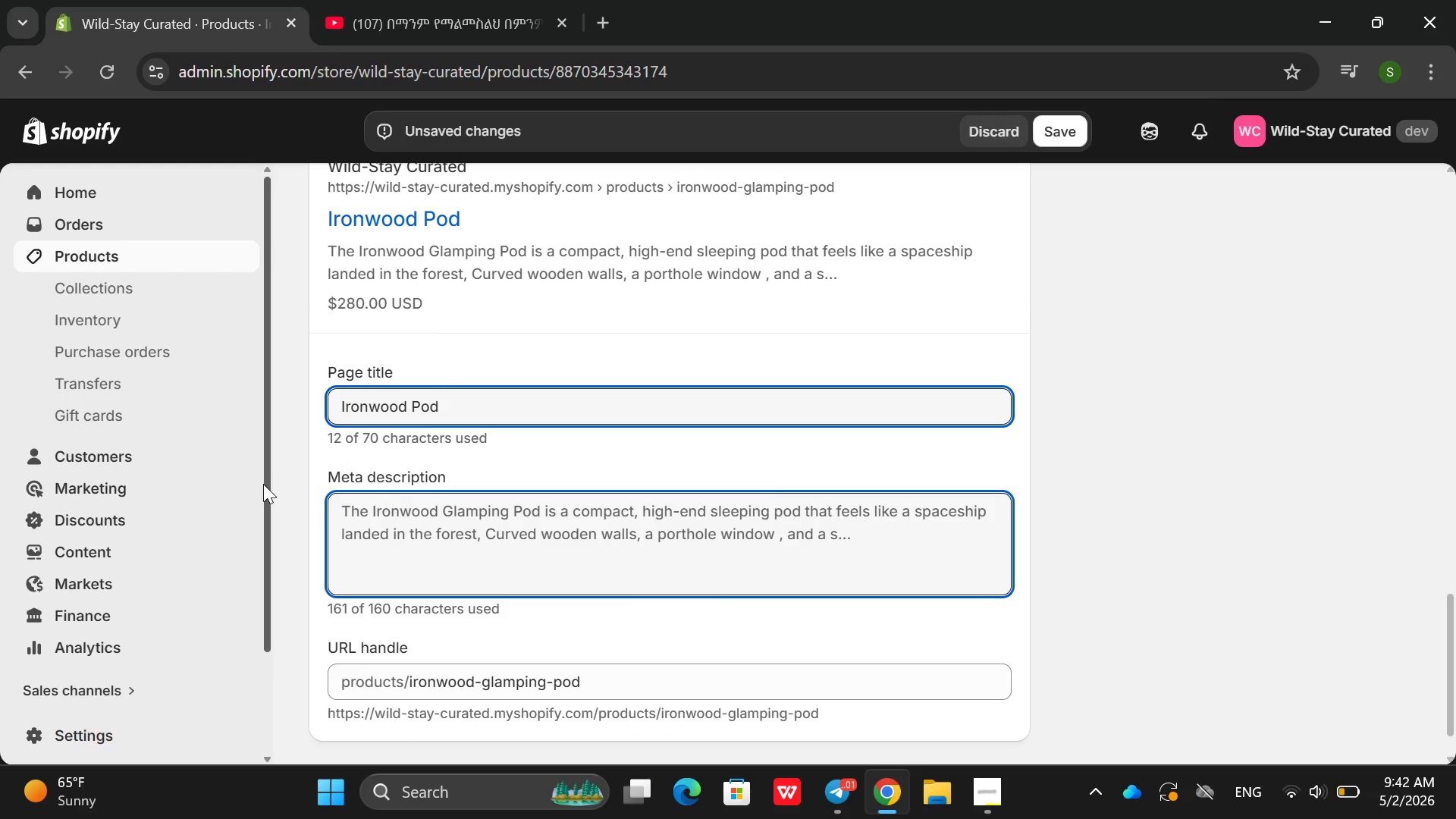 
key(ArrowLeft)
 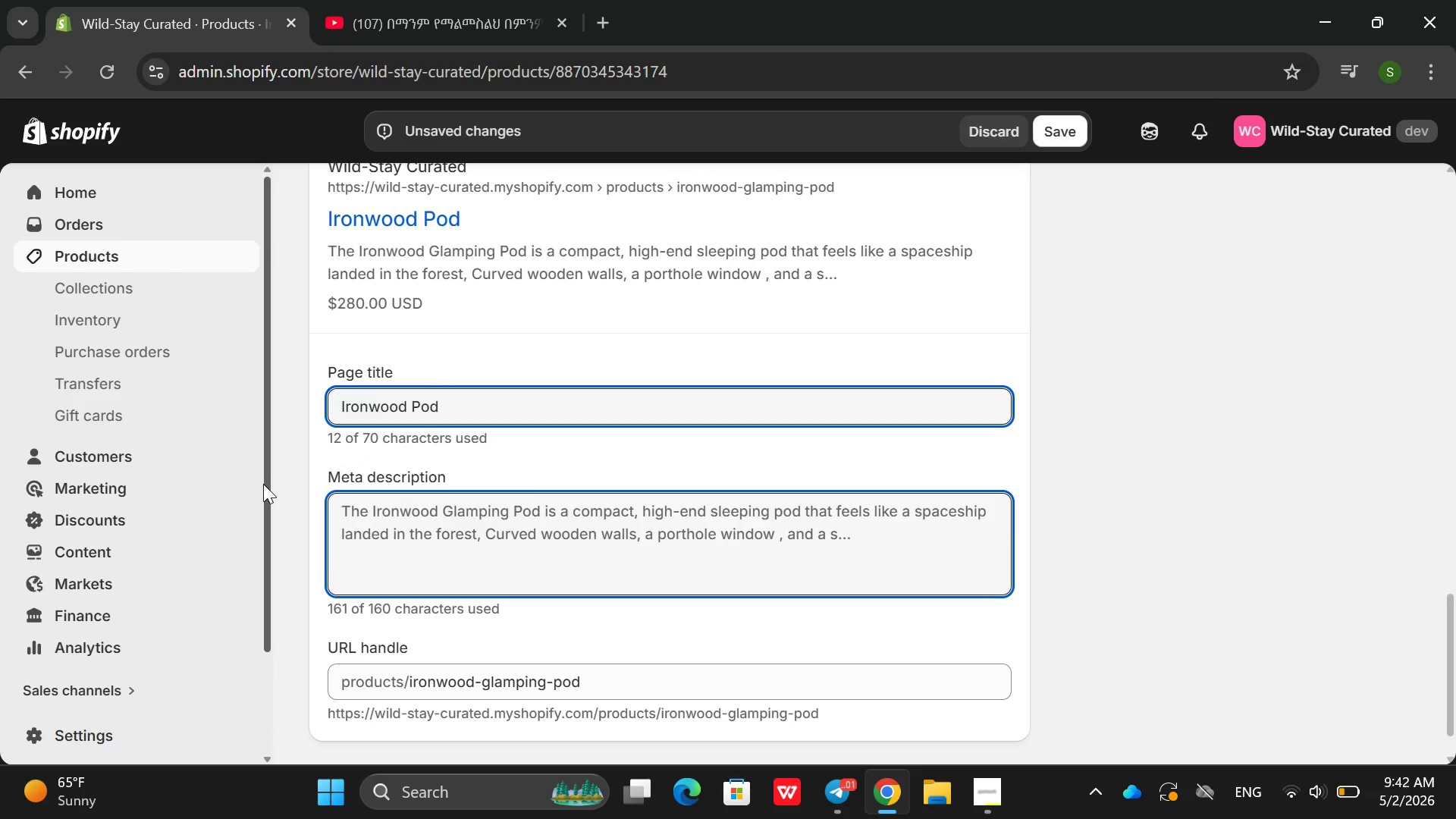 
type(Iron )
key(Backspace)
type(wood Glamping Pod )
key(Backspace)
type(-curved wooden )
key(Backspace)
type(posd)
key(Backspace)
key(Backspace)
key(Backspace)
key(Backspace)
type( pod within queen bed )
key(Backspace)
type( het)
key(Backspace)
type(ater )
key(Backspace)
type(,portholde womdp)
key(Backspace)
key(Backspace)
key(Backspace)
key(Backspace)
key(Backspace)
key(Backspace)
type(twe)
key(Backspace)
key(Backspace)
type(er, Porthole i)
key(Backspace)
type(windoe)
key(Backspace)
type(w inde)
key(Backspace)
key(Backspace)
key(Backspace)
key(Backspace)
key(Backspace)
type(, under a )
key(Backspace)
key(Backspace)
type(bed storaf)
key(Backspace)
type(ge. King suit add)
 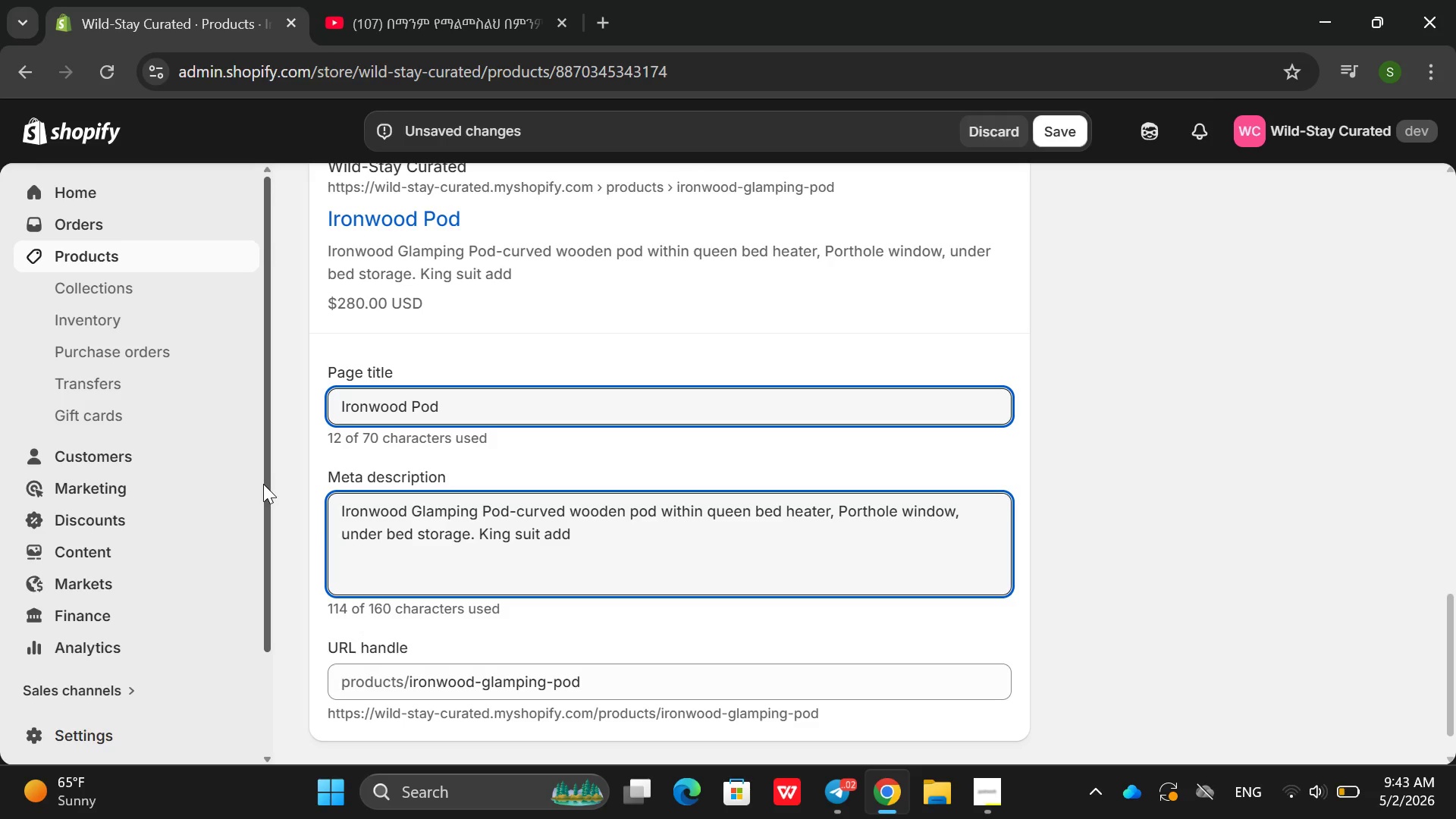 
left_click([984, 780])